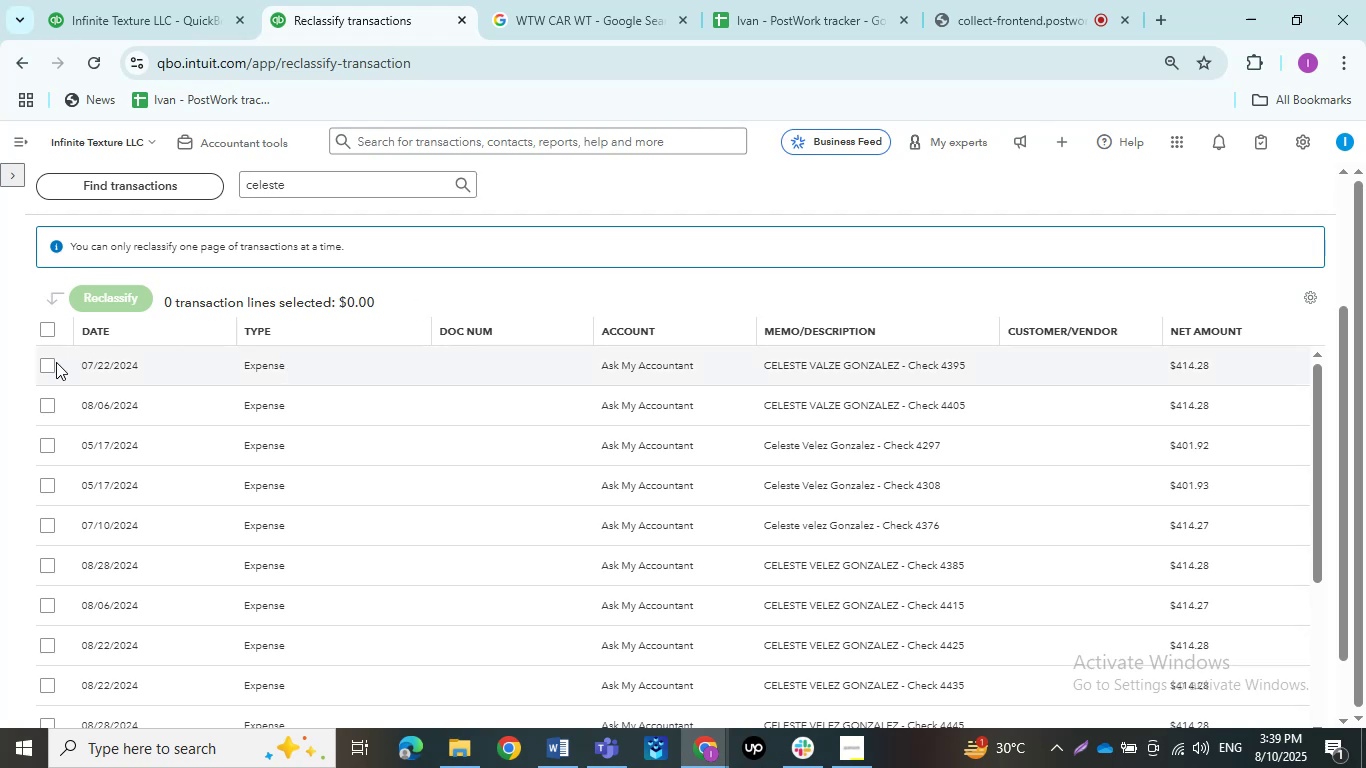 
left_click([44, 331])
 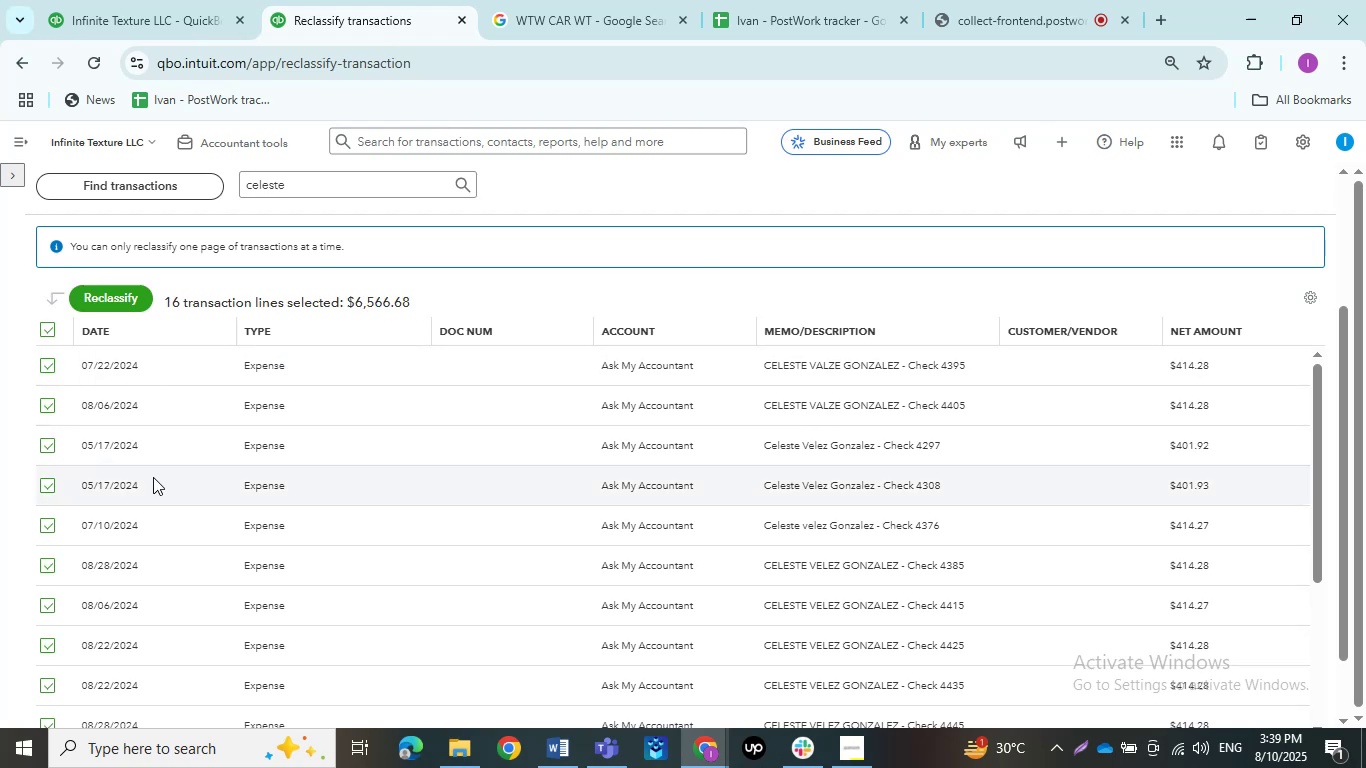 
scroll: coordinate [295, 436], scroll_direction: up, amount: 2.0
 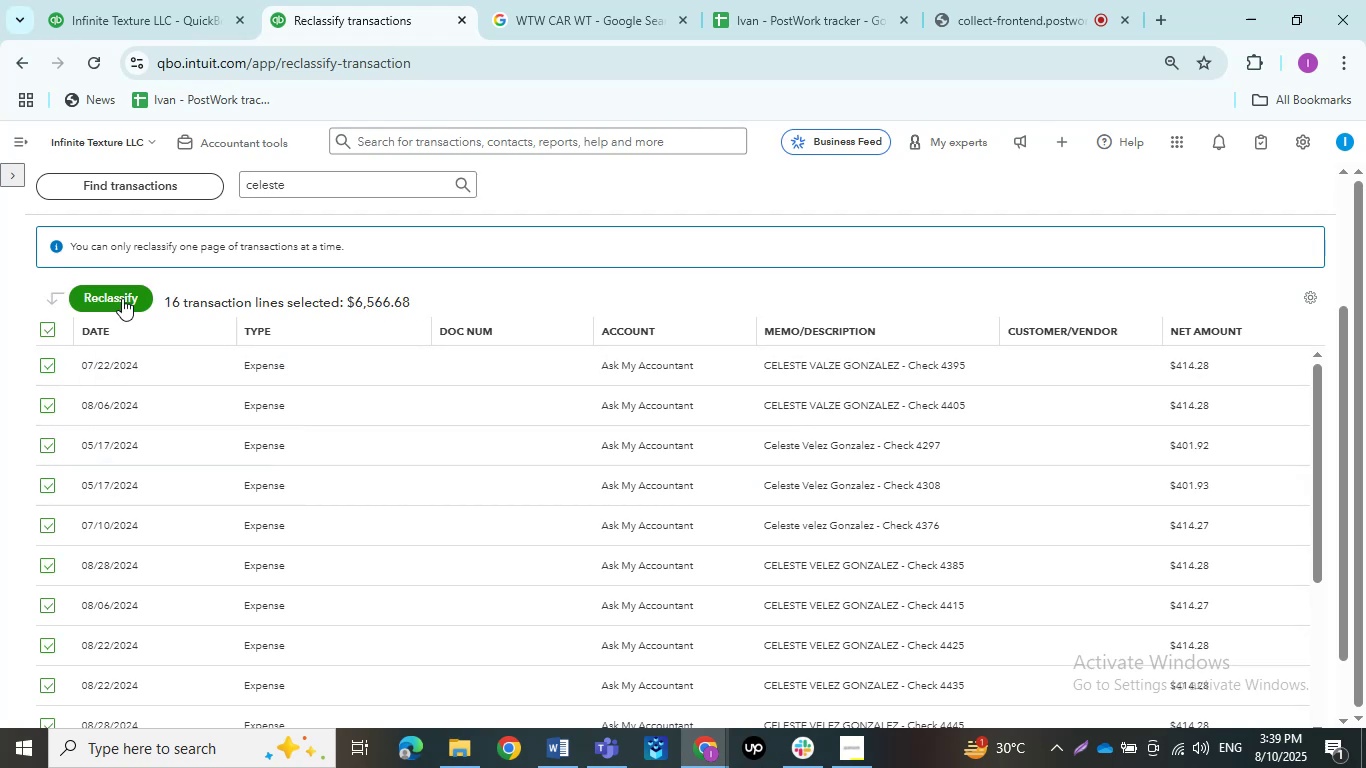 
left_click([122, 298])
 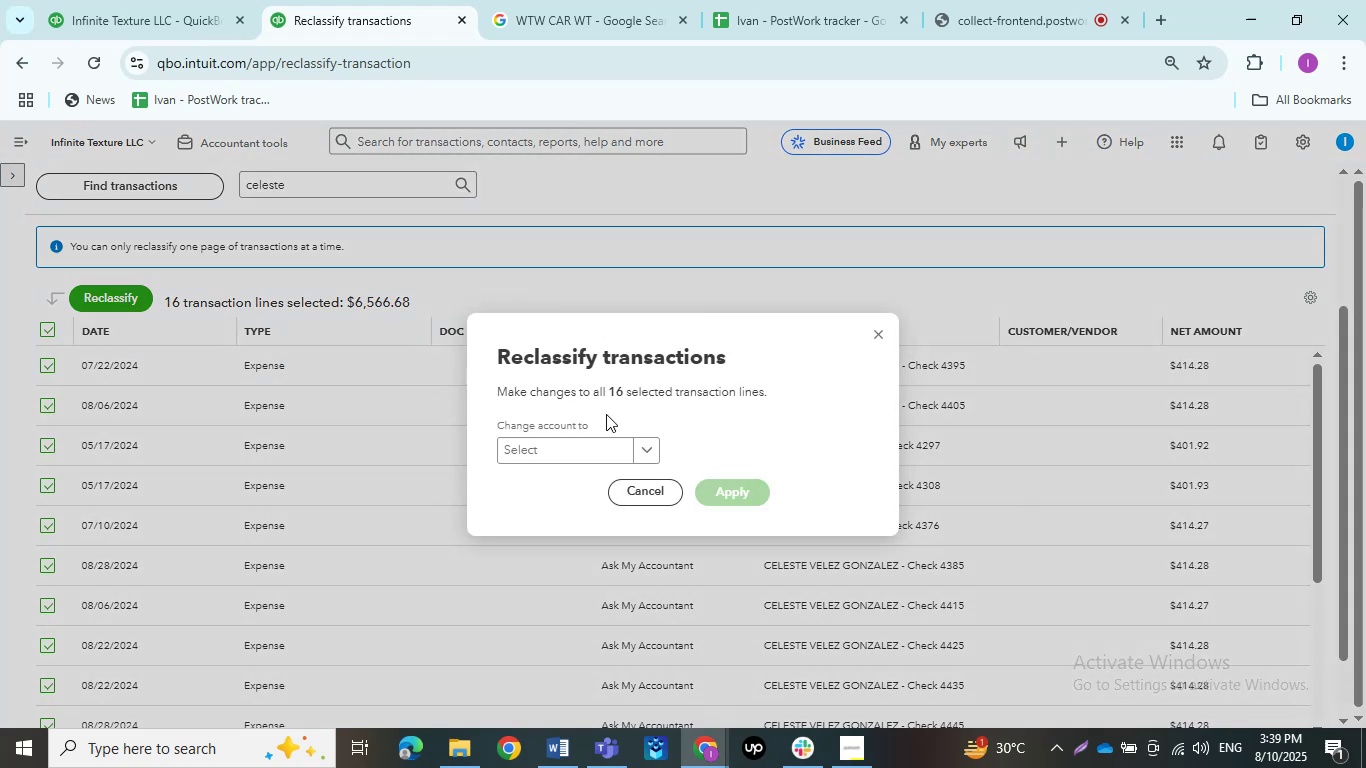 
left_click([582, 449])
 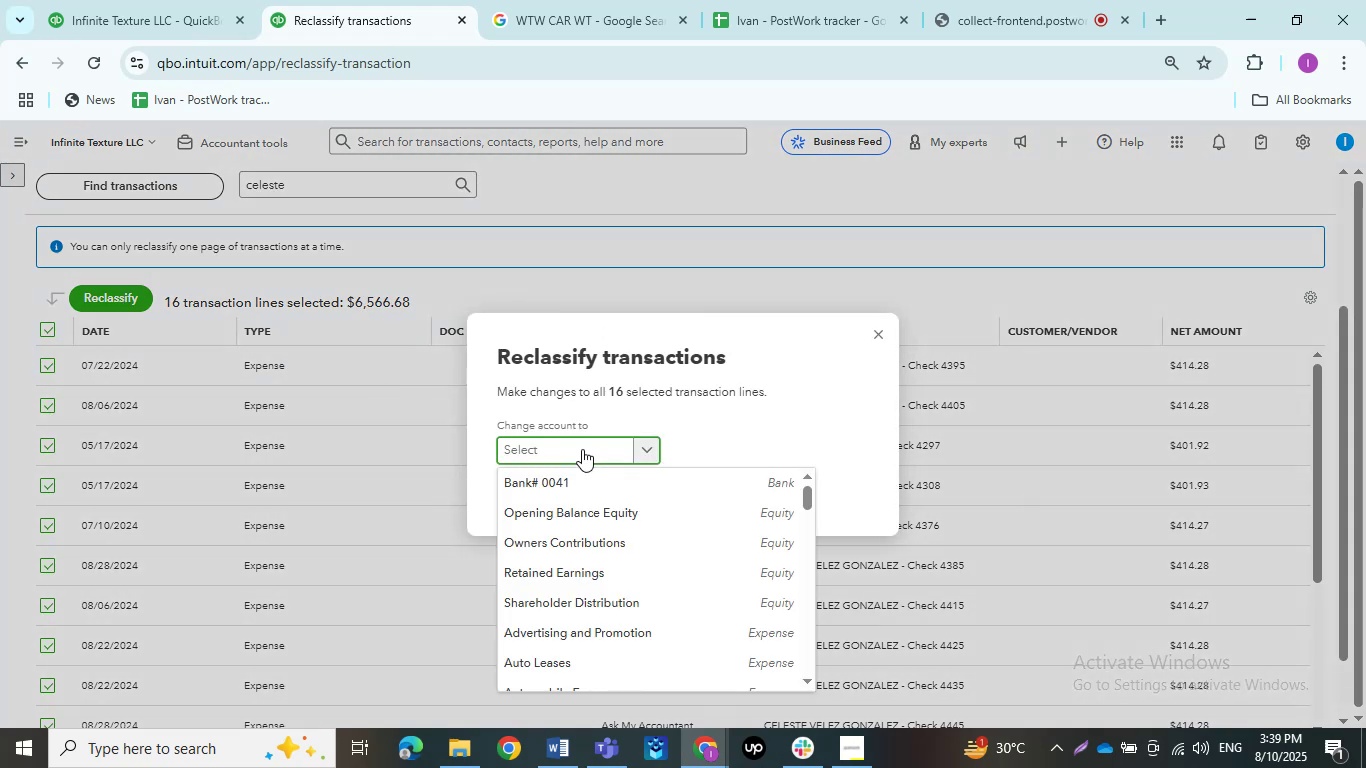 
type(payroll)
 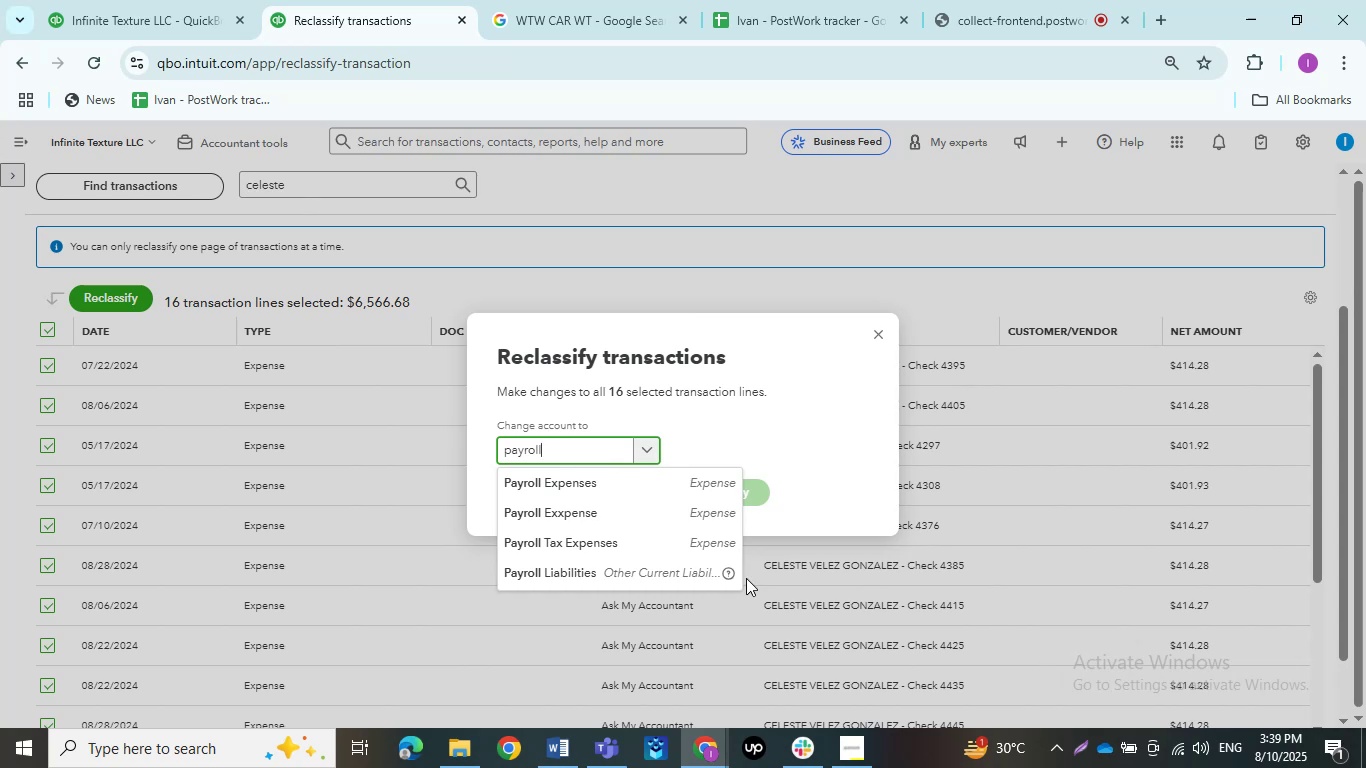 
left_click([699, 575])
 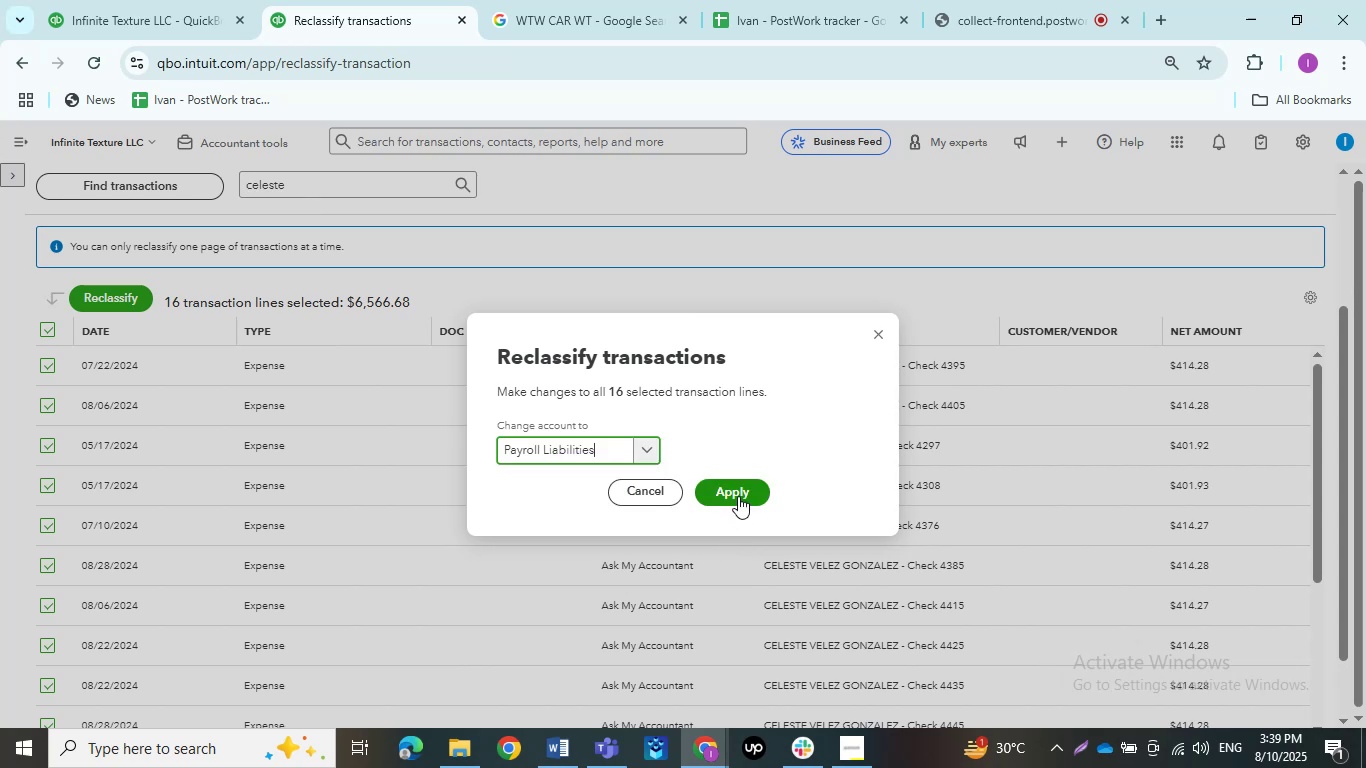 
left_click([738, 496])
 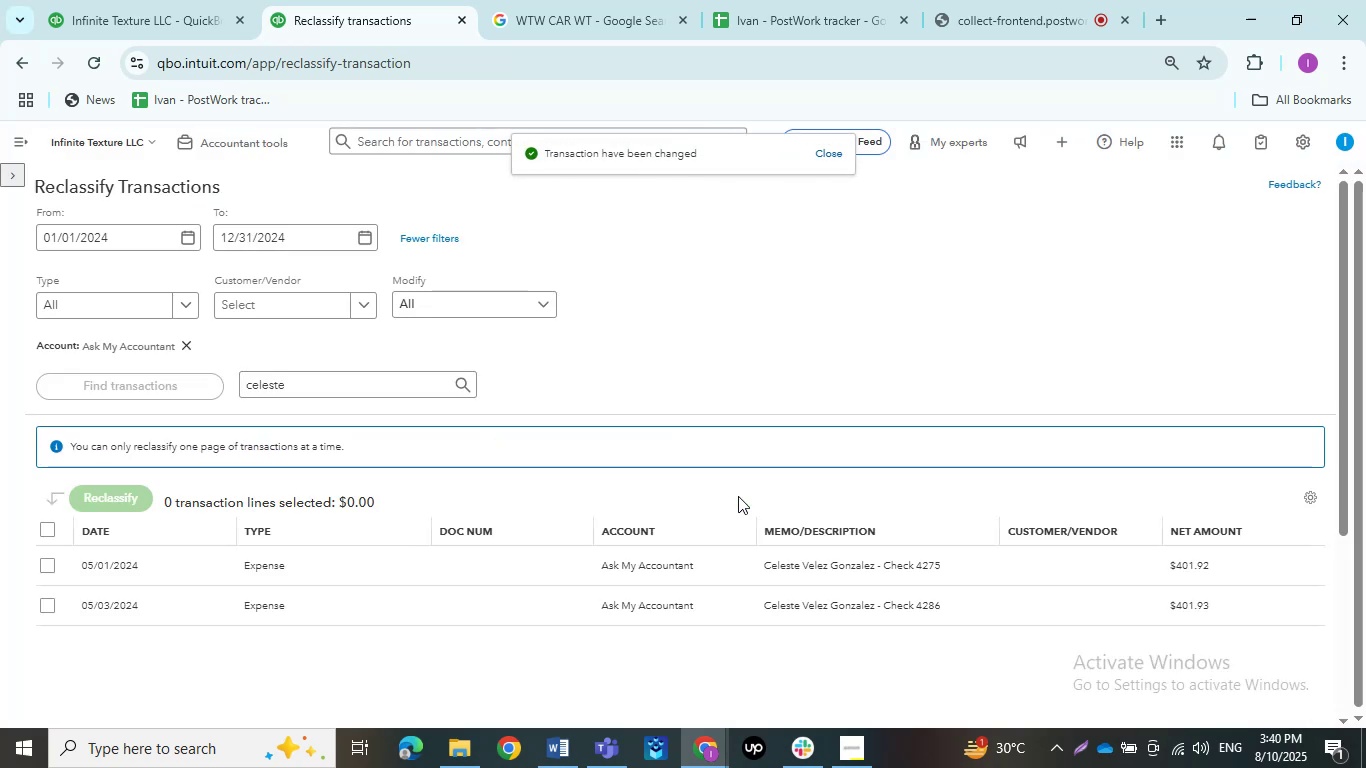 
wait(7.99)
 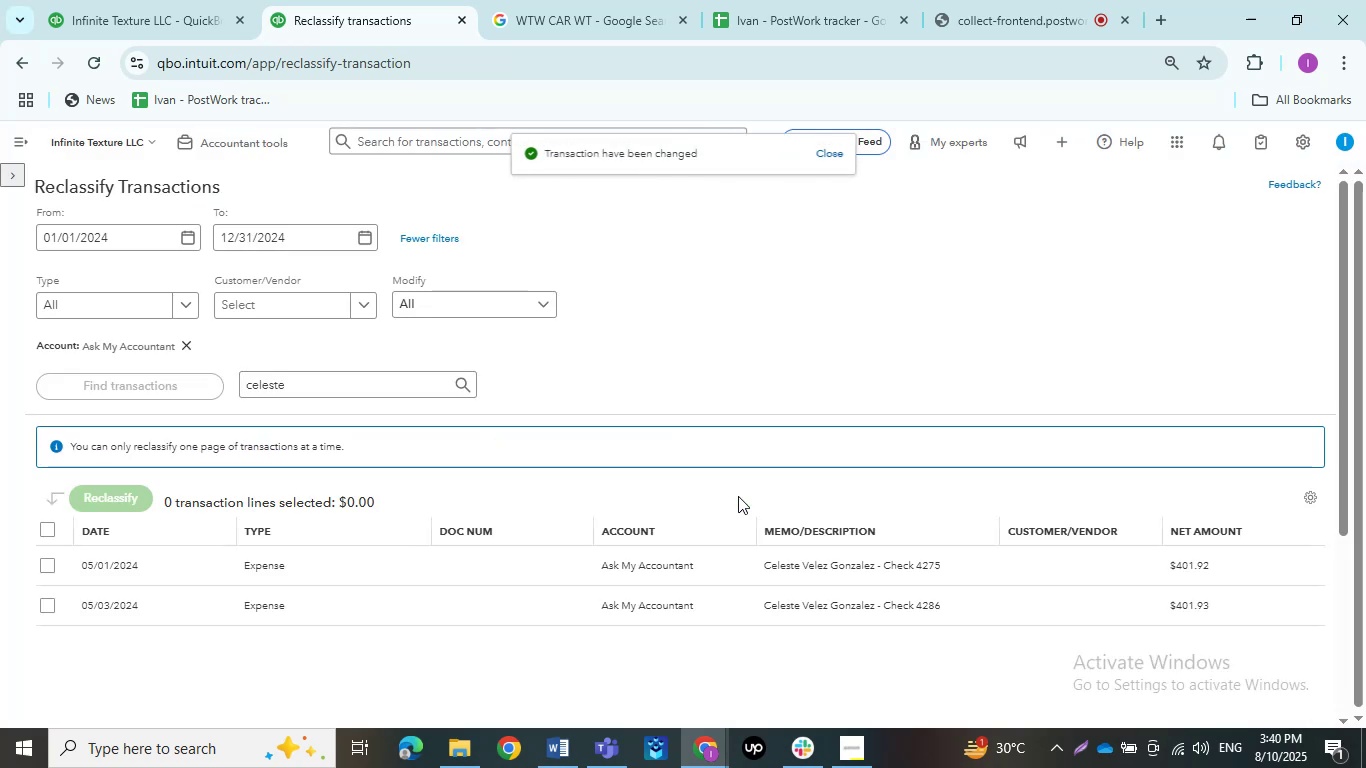 
double_click([108, 503])
 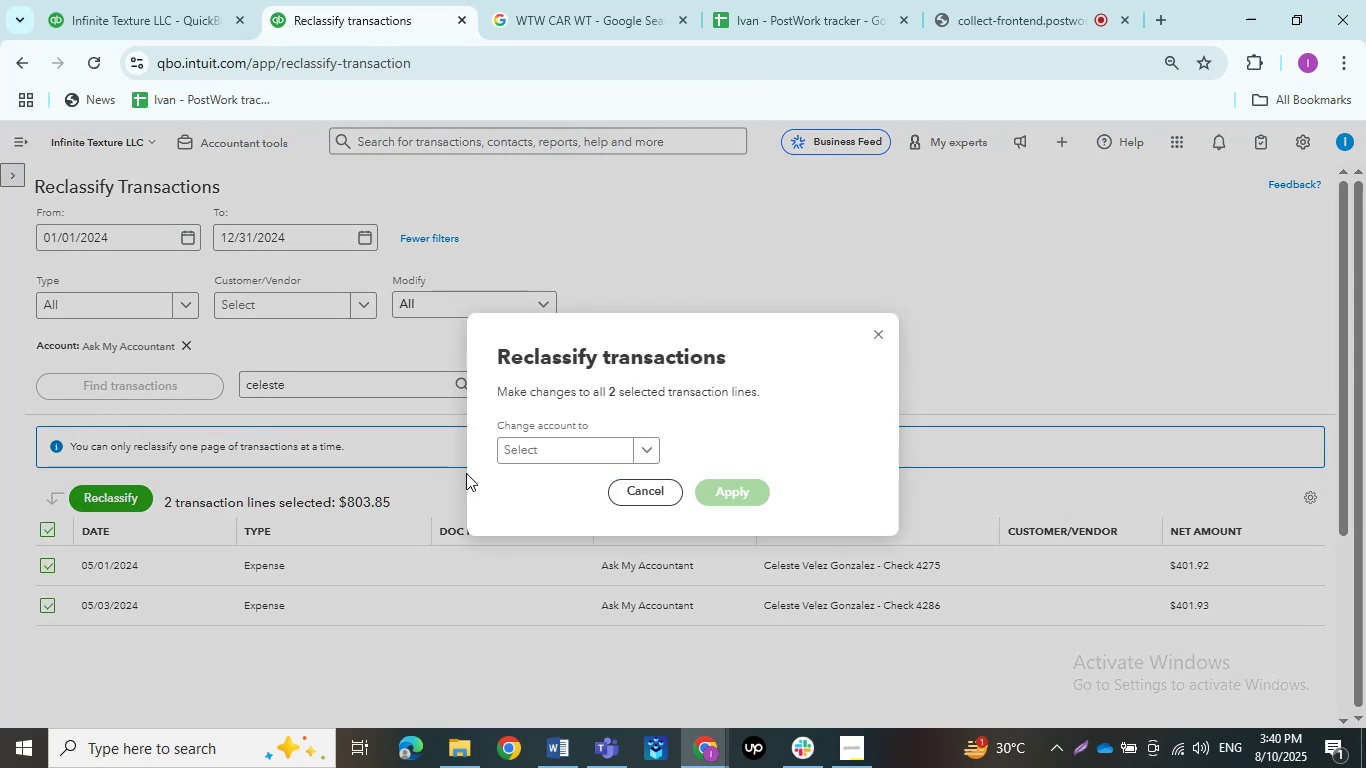 
left_click([512, 451])
 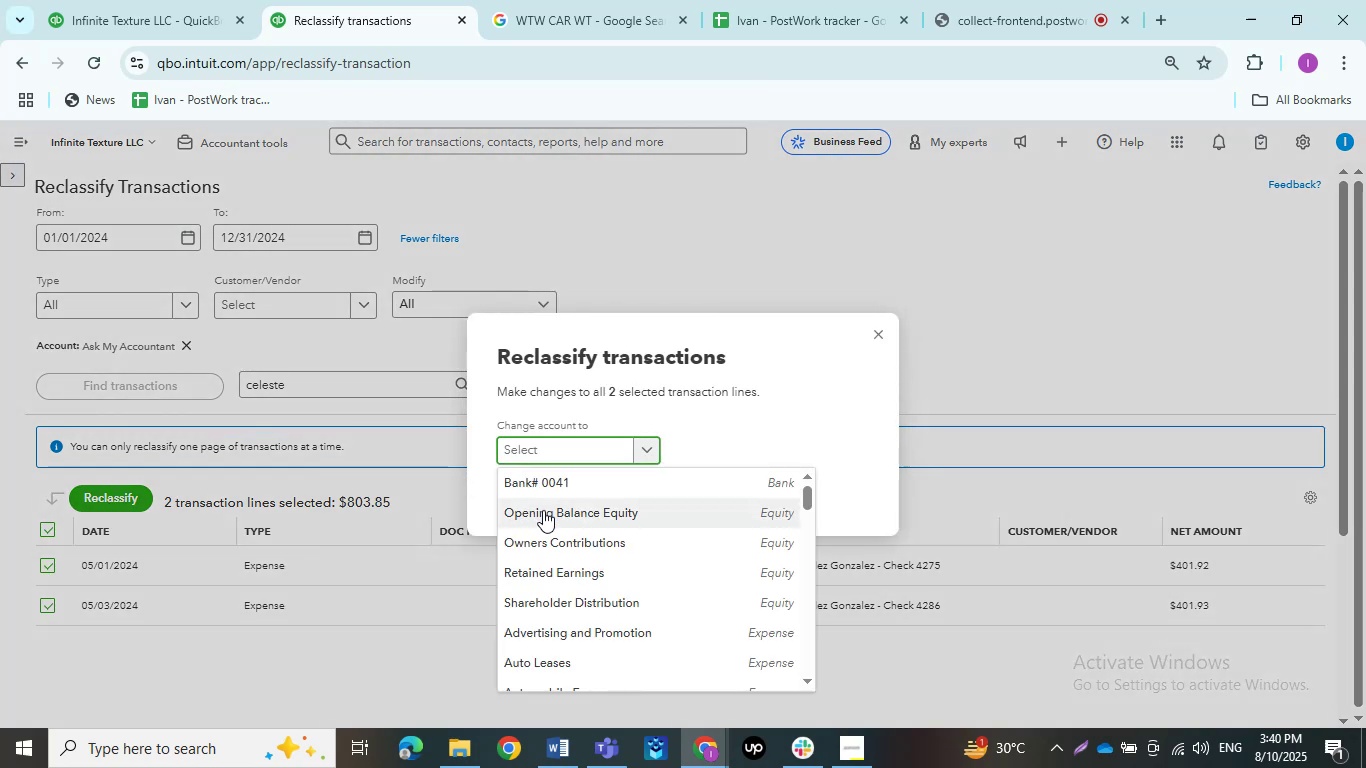 
type(payrol)
 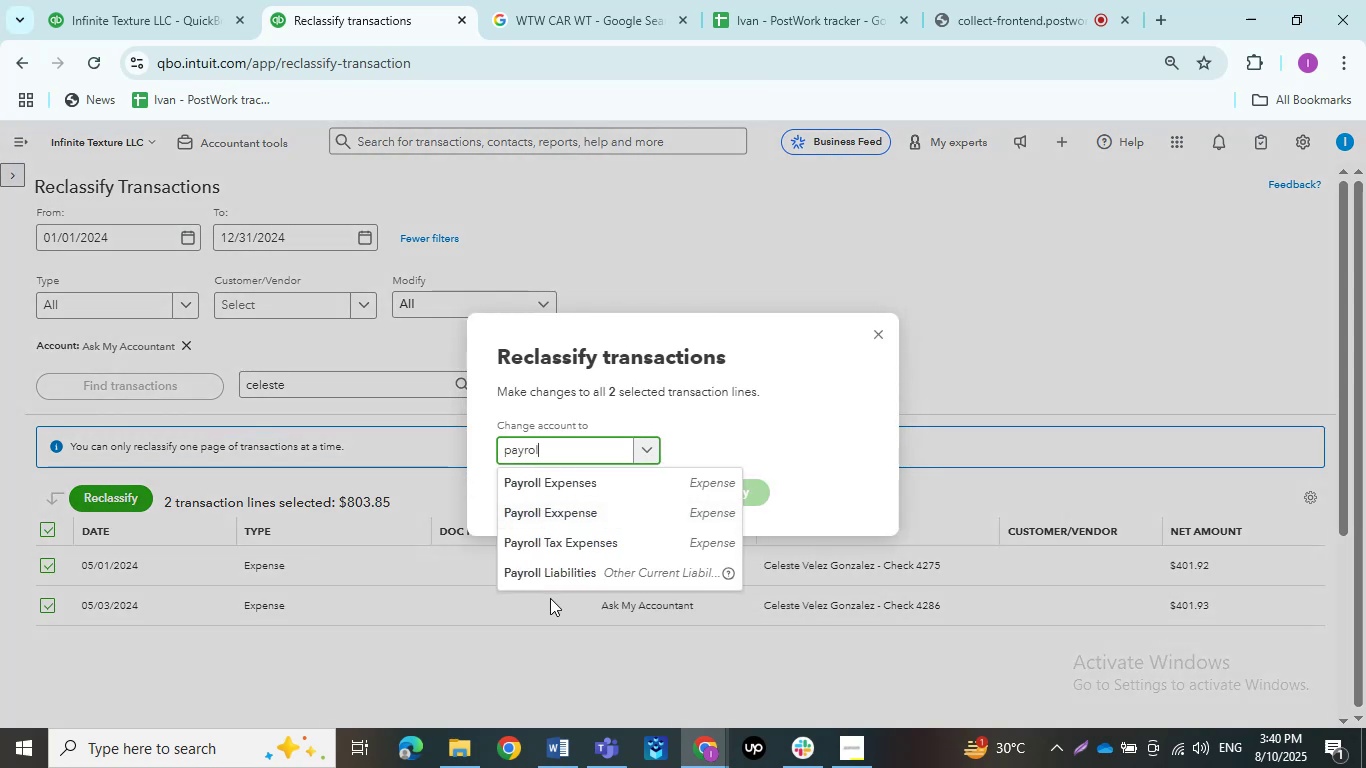 
left_click([564, 584])
 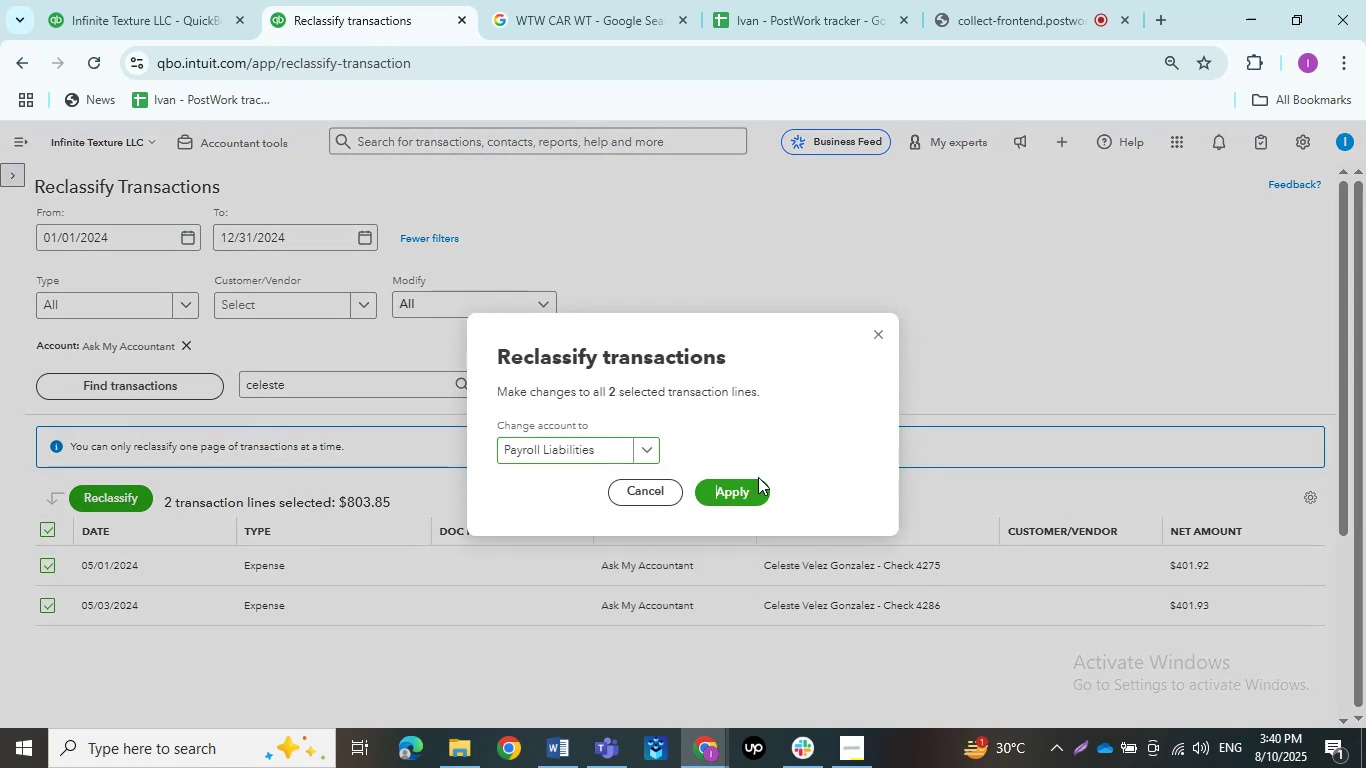 
double_click([754, 483])
 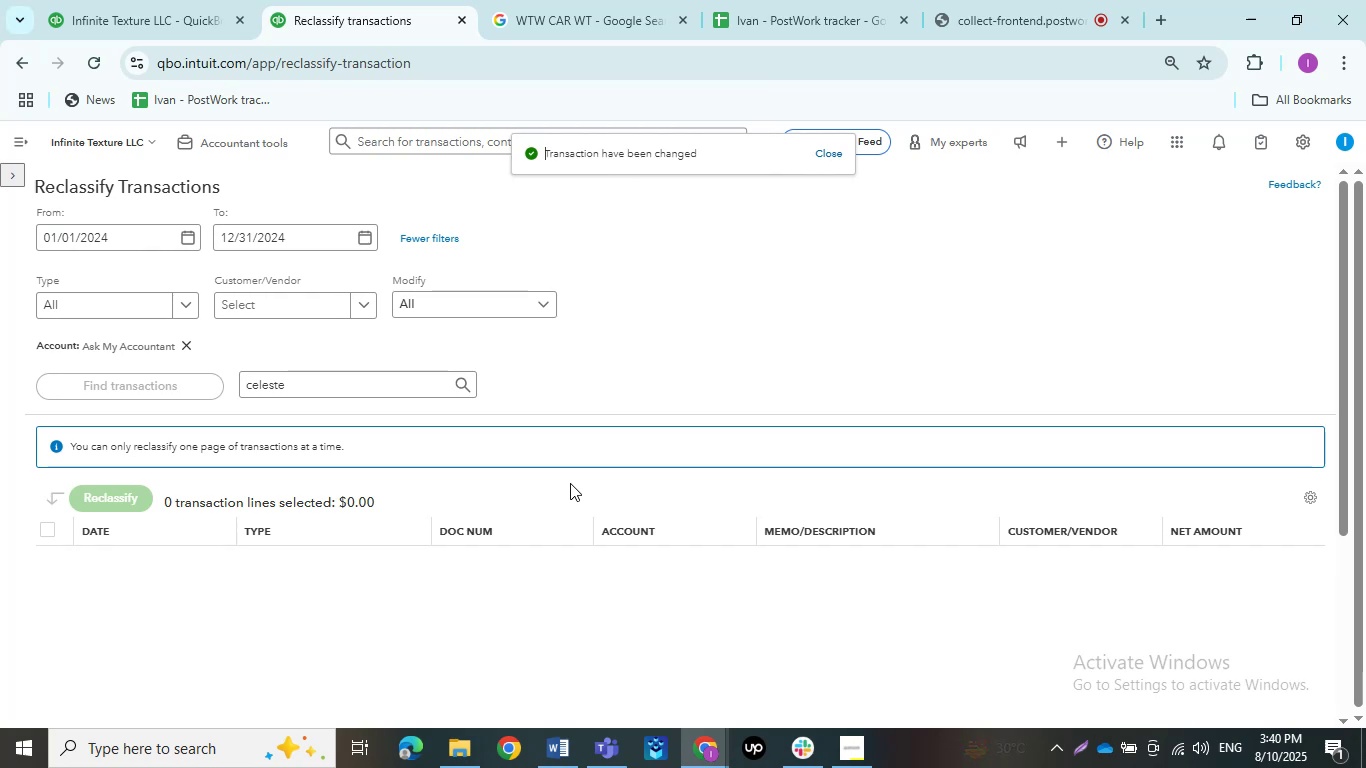 
wait(5.5)
 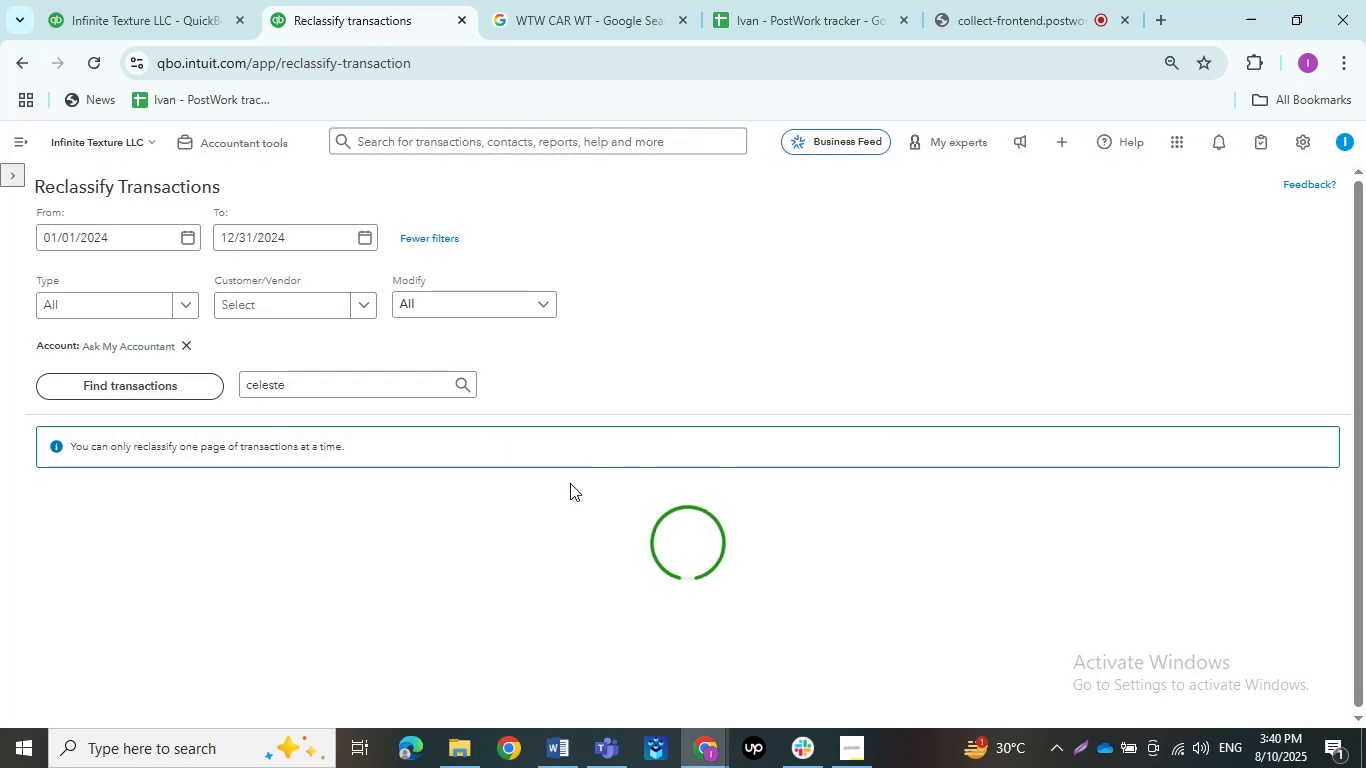 
left_click_drag(start_coordinate=[343, 382], to_coordinate=[251, 382])
 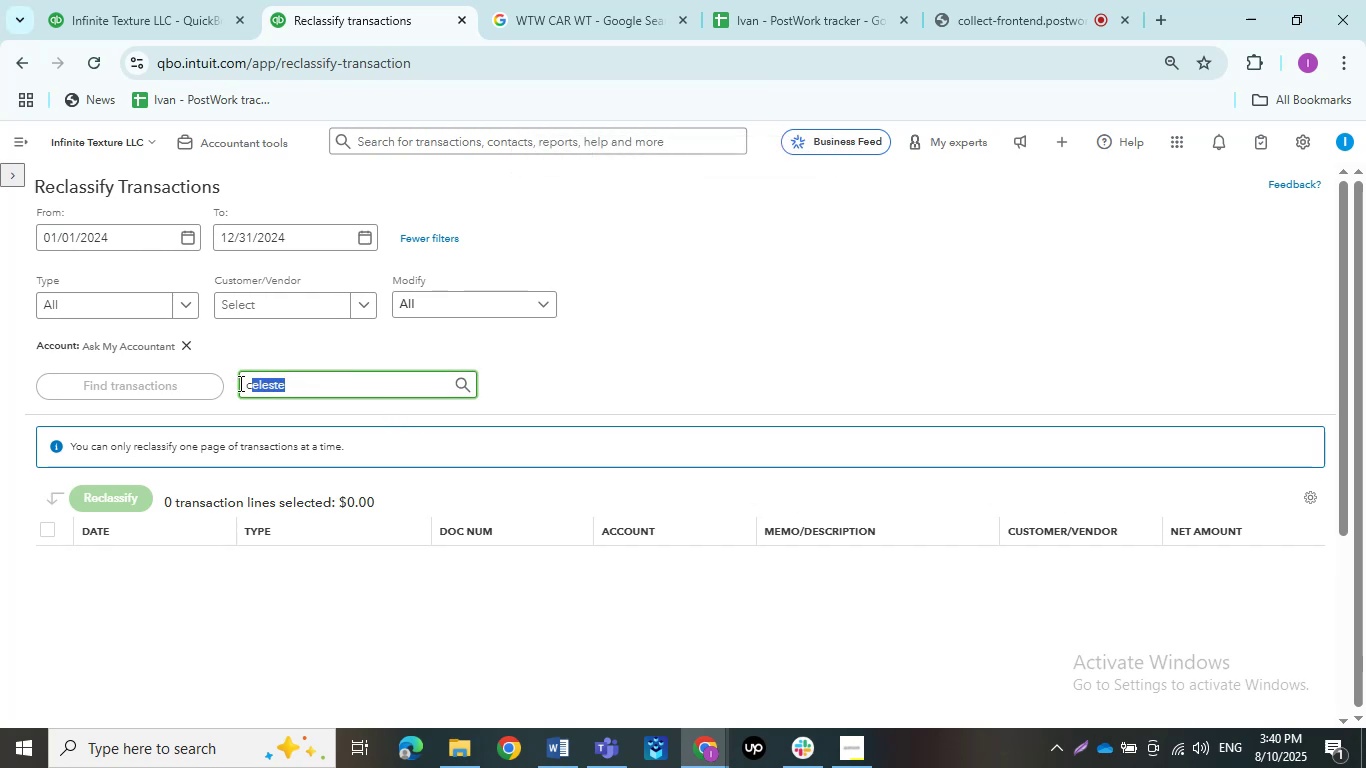 
key(Backspace)
 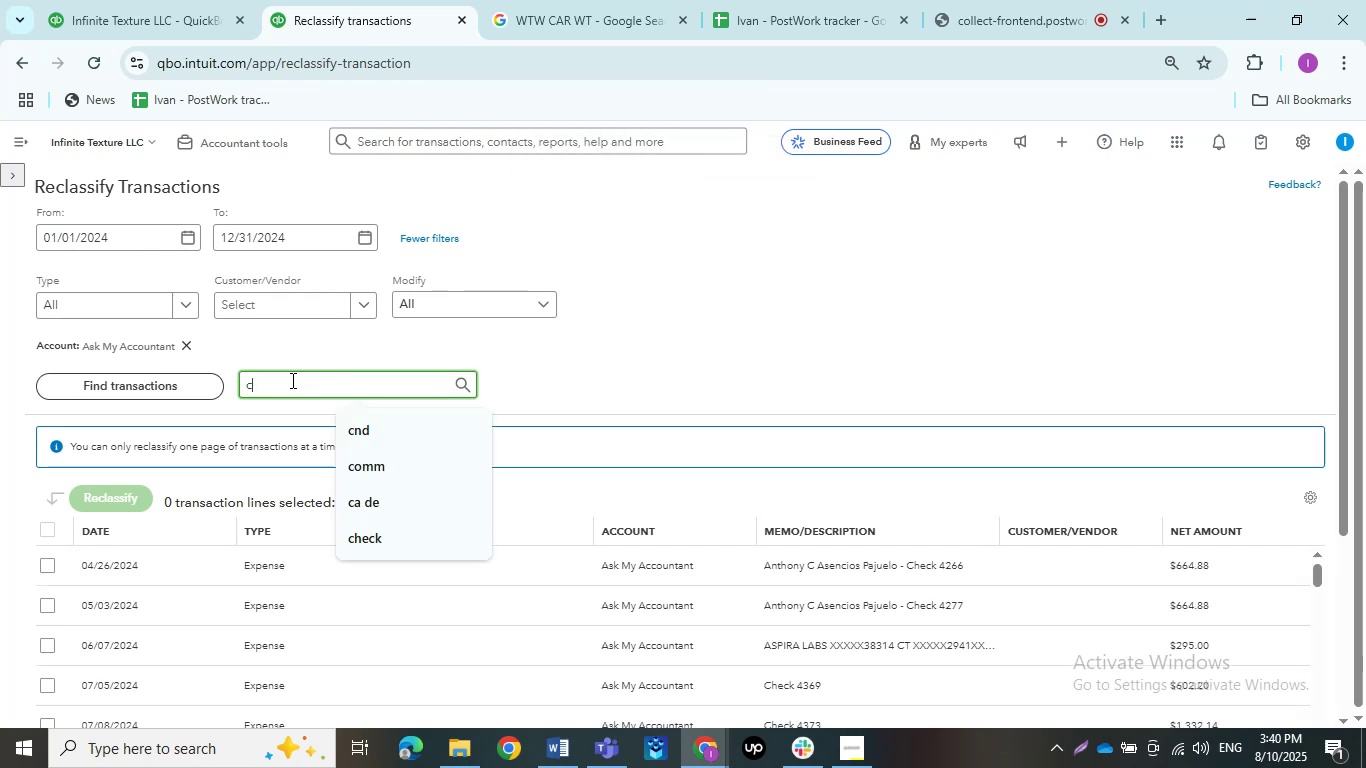 
key(Backspace)
 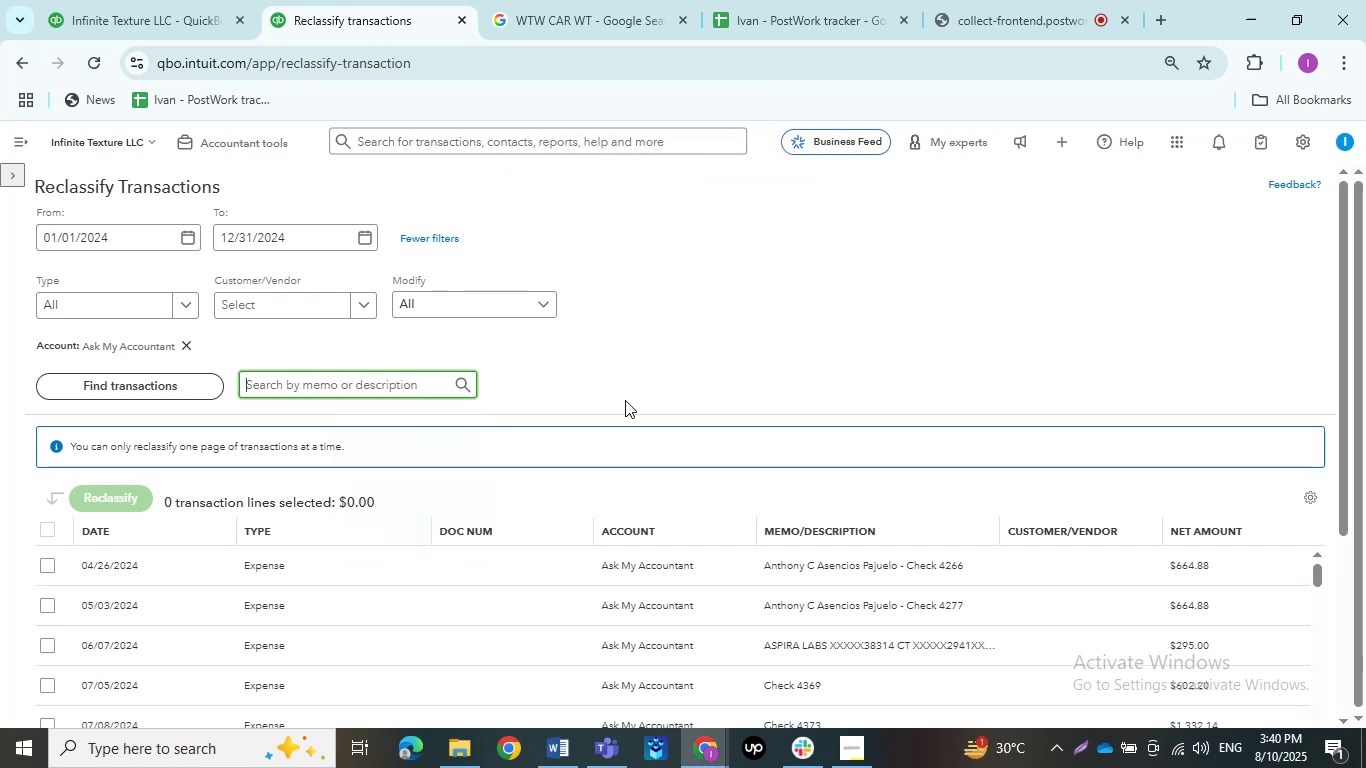 
scroll: coordinate [591, 422], scroll_direction: down, amount: 1.0
 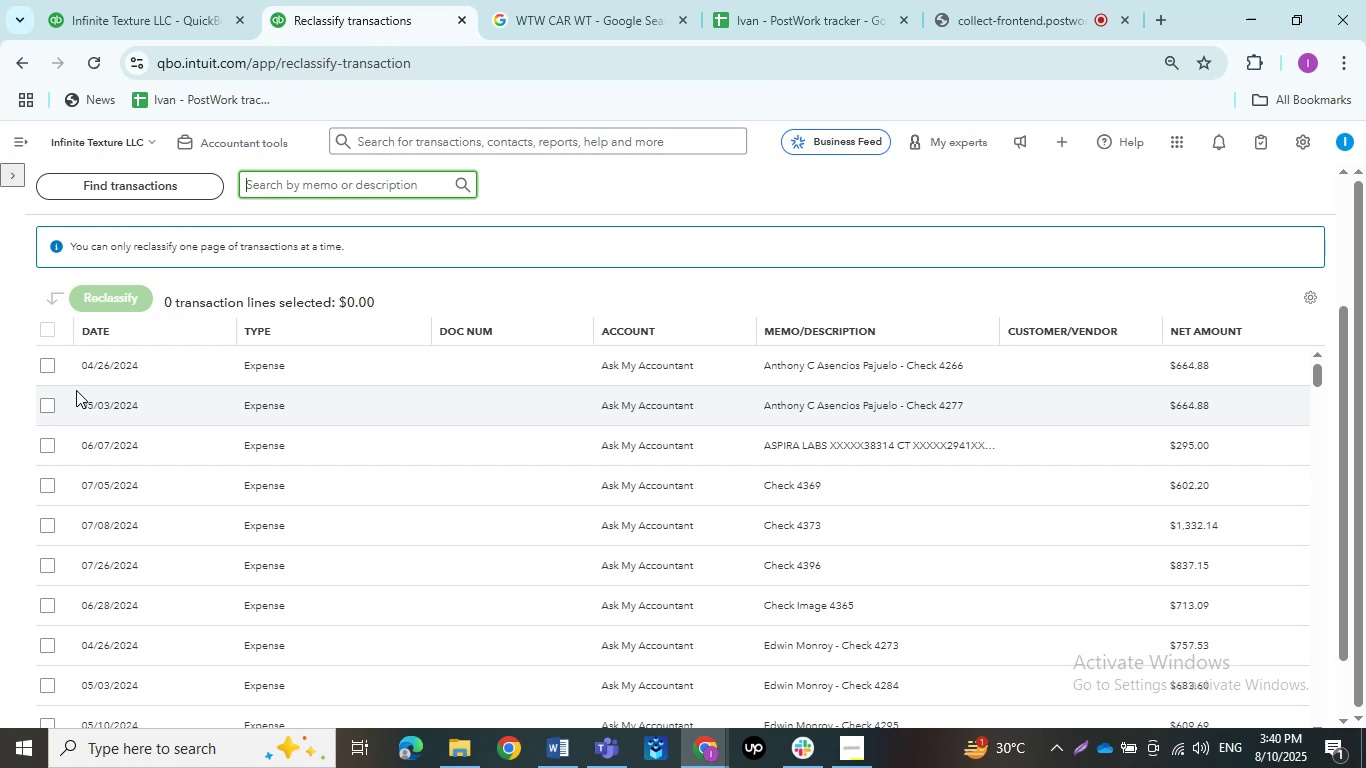 
left_click([46, 365])
 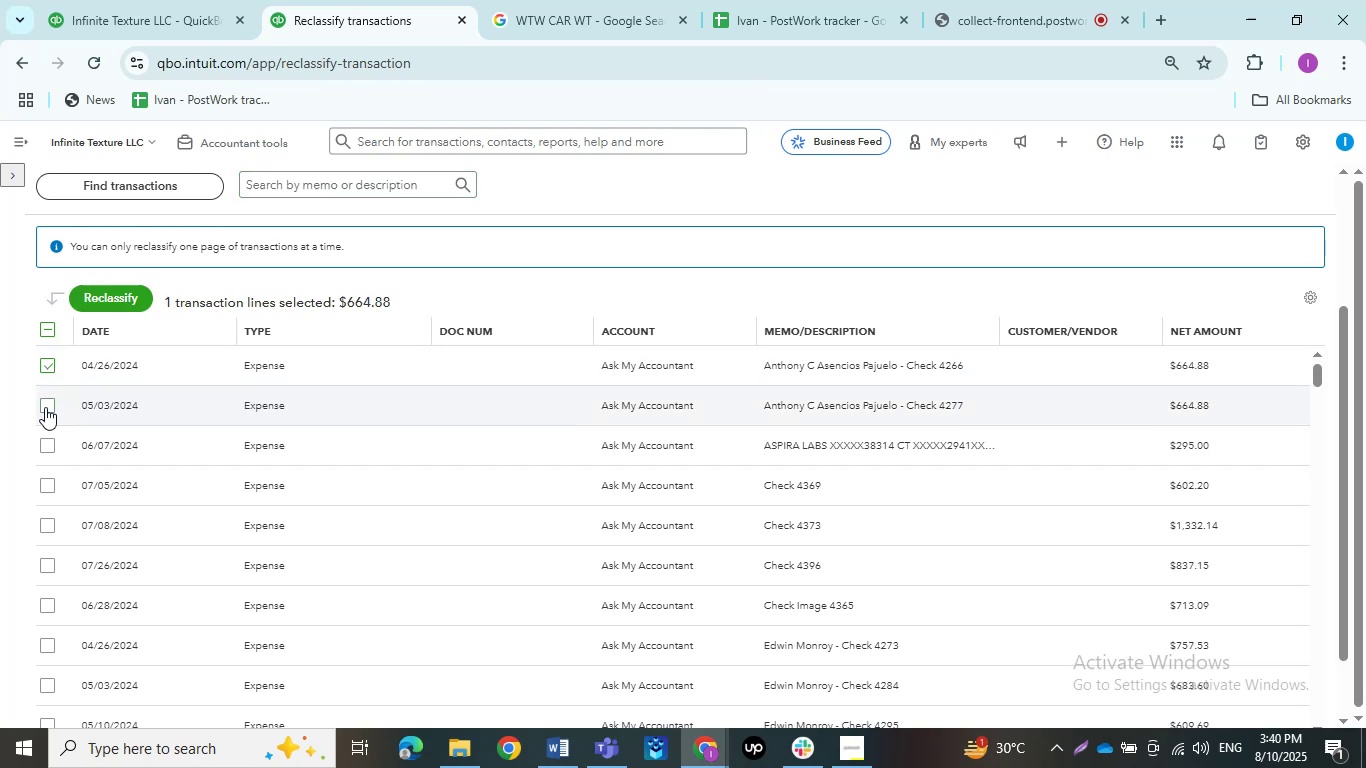 
left_click([45, 407])
 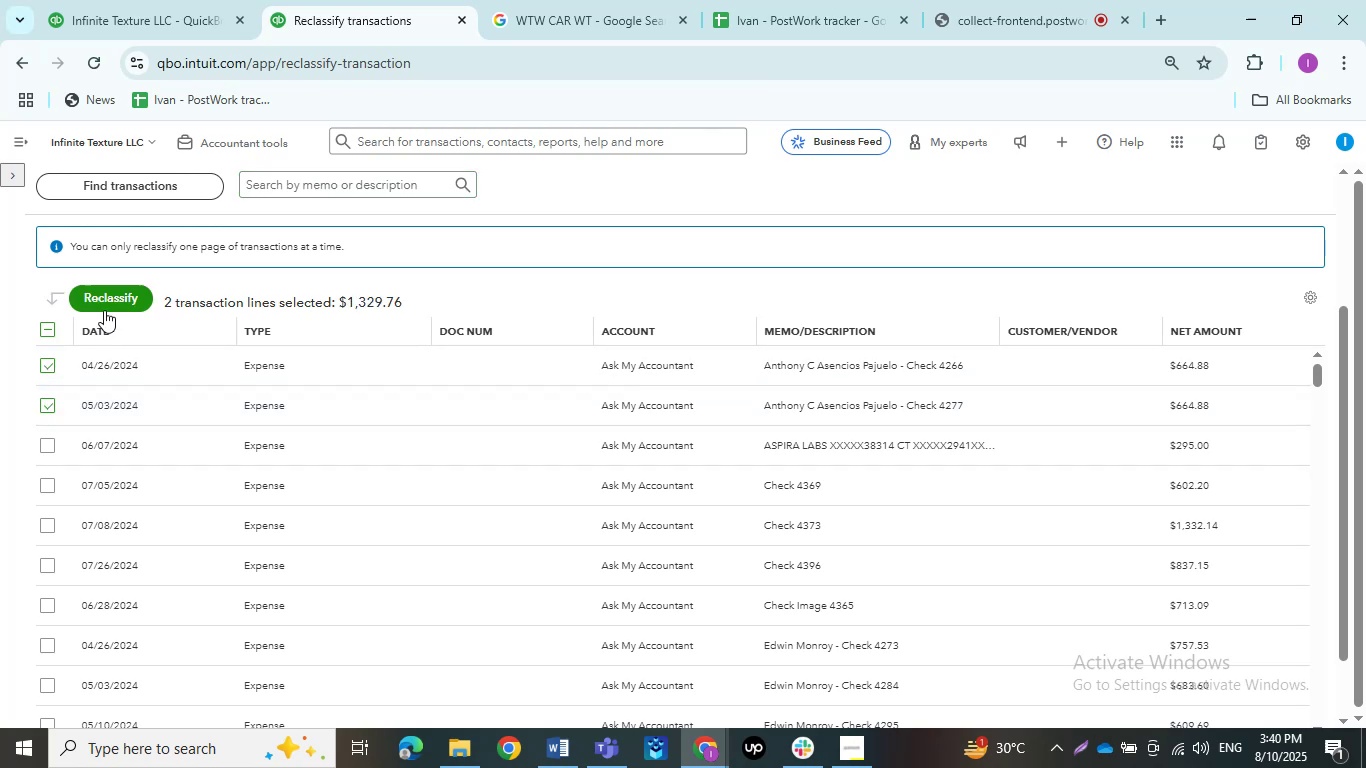 
left_click([104, 310])
 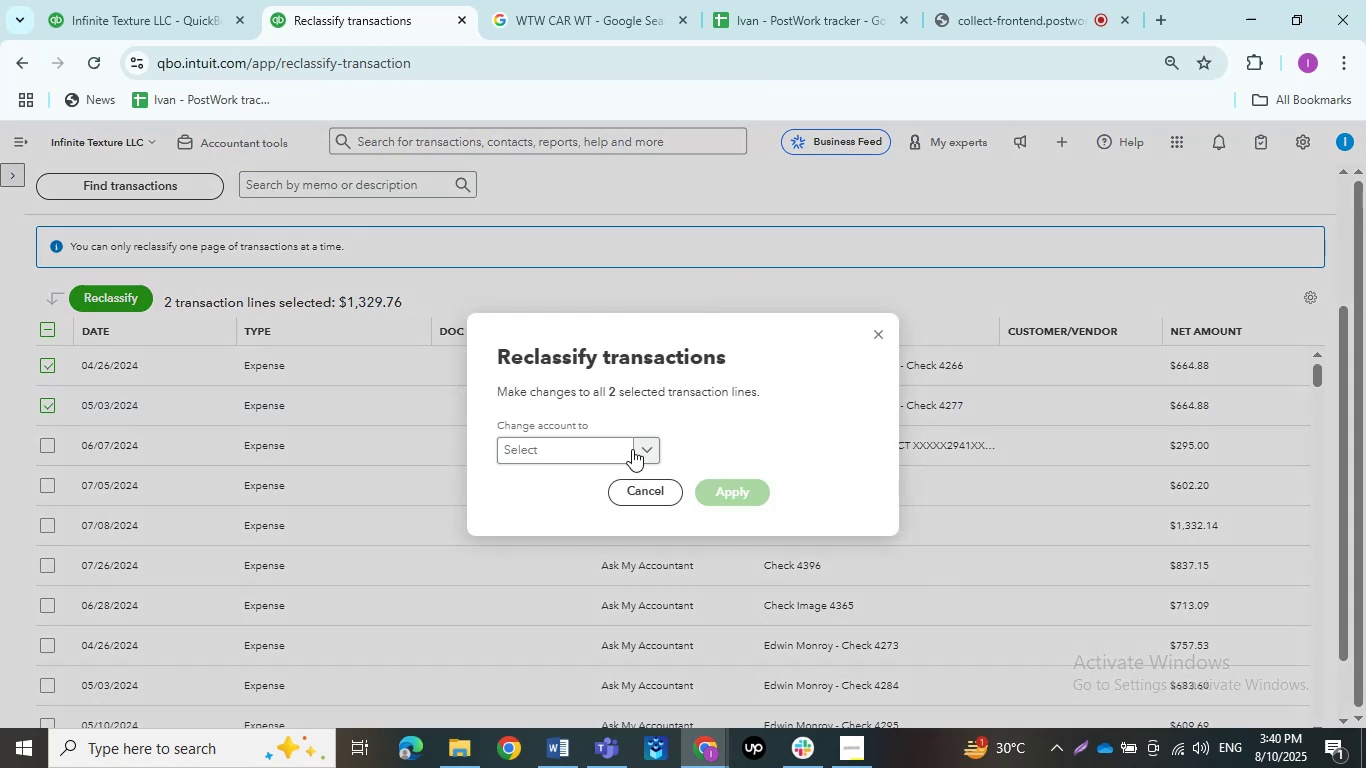 
left_click([602, 452])
 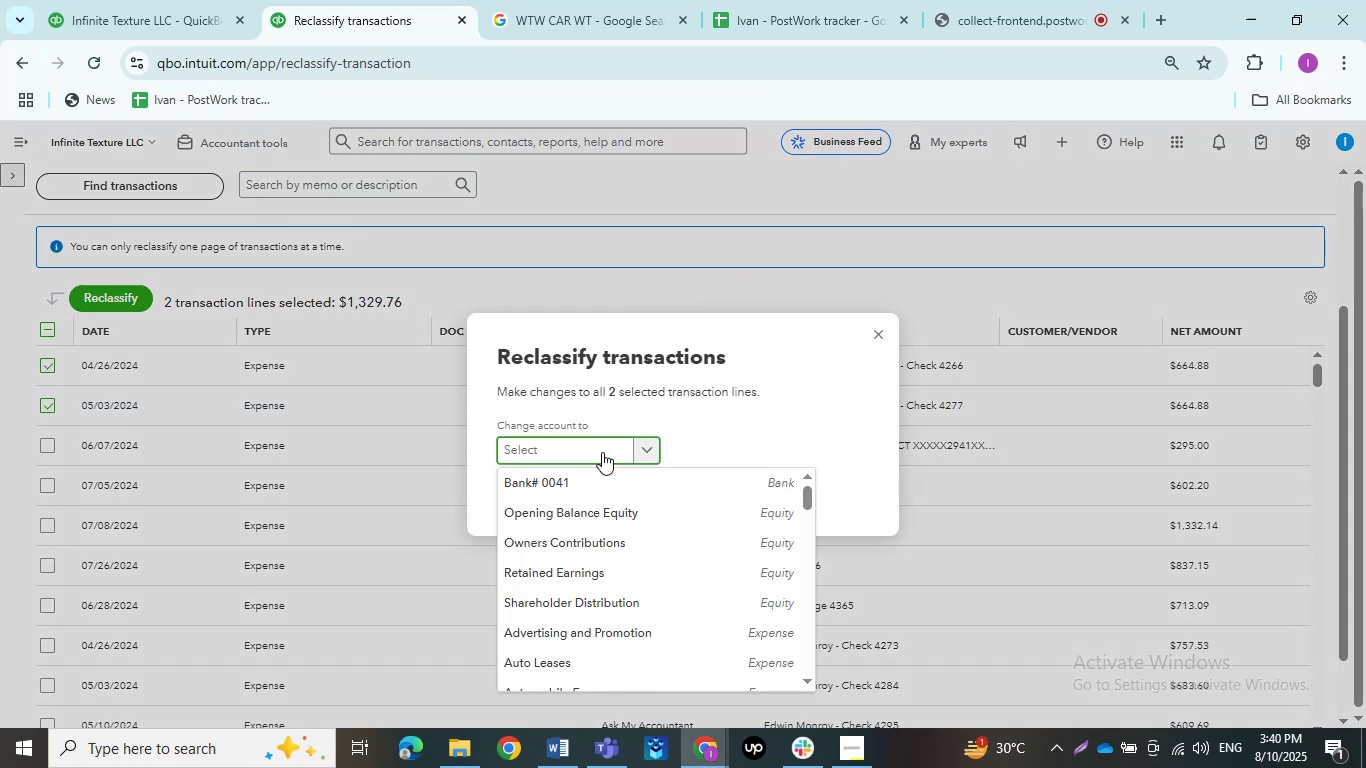 
type(payroll)
 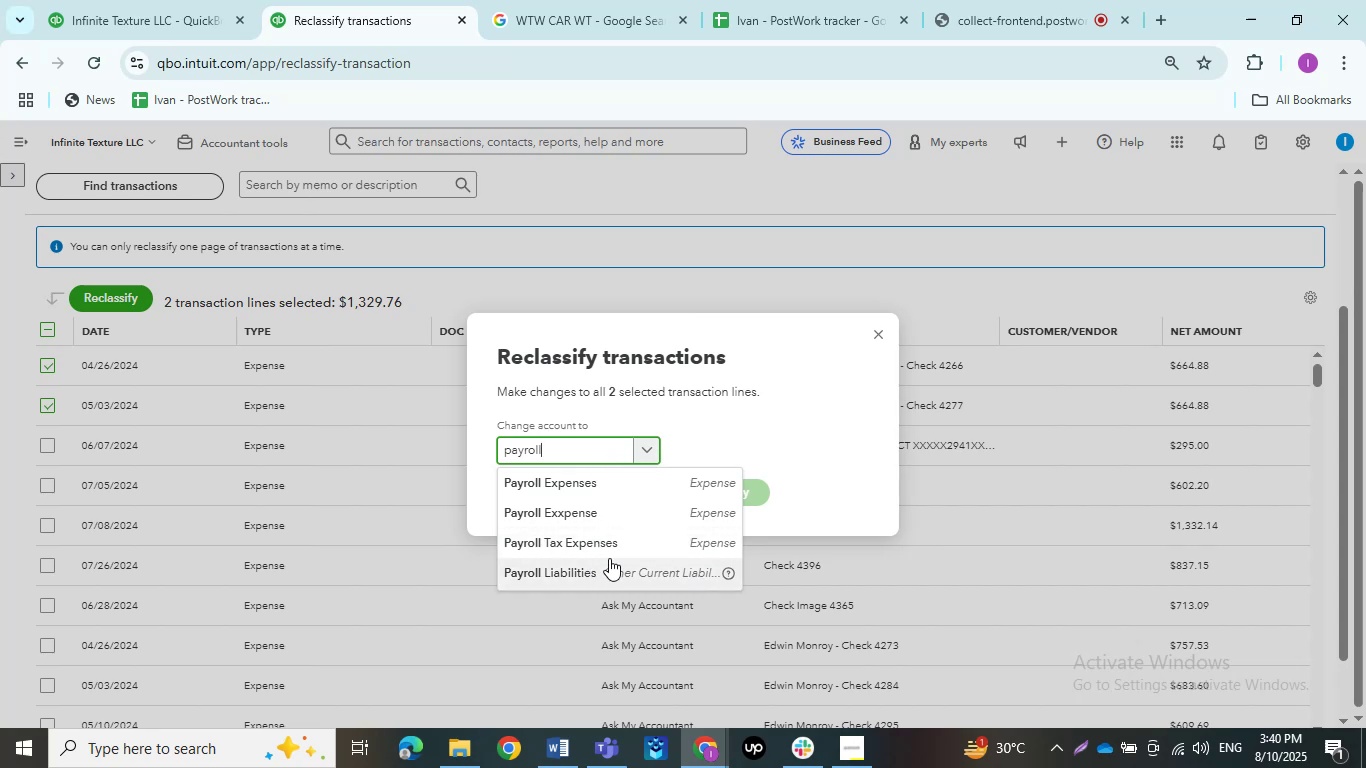 
wait(5.26)
 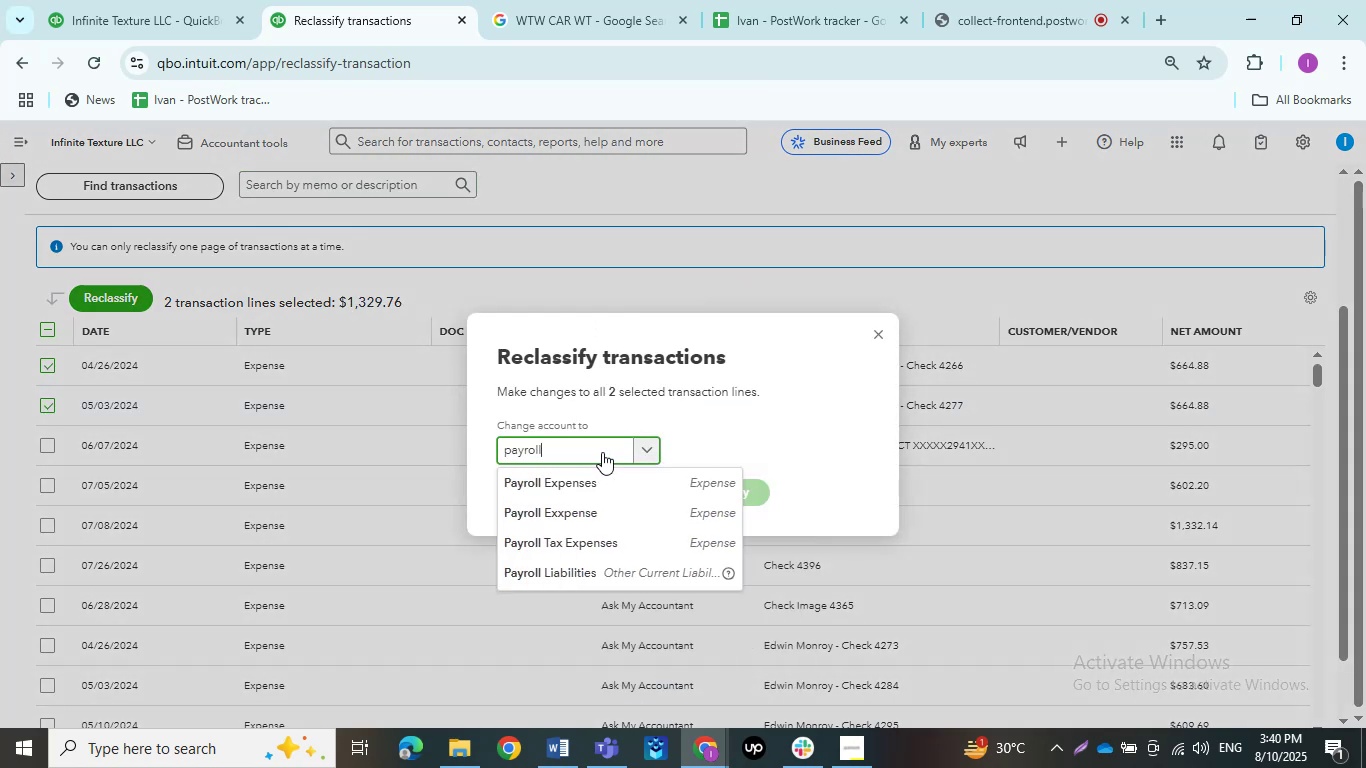 
left_click([739, 489])
 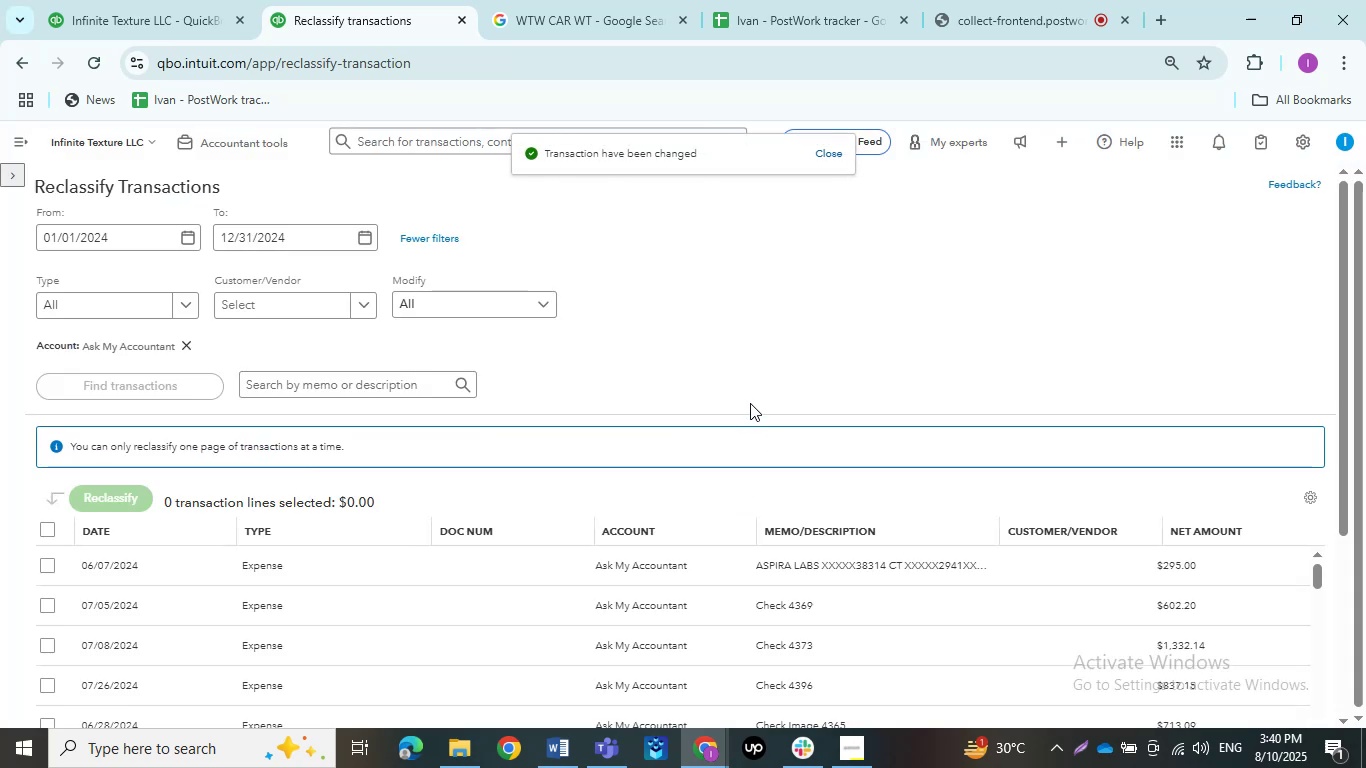 
scroll: coordinate [748, 406], scroll_direction: down, amount: 3.0
 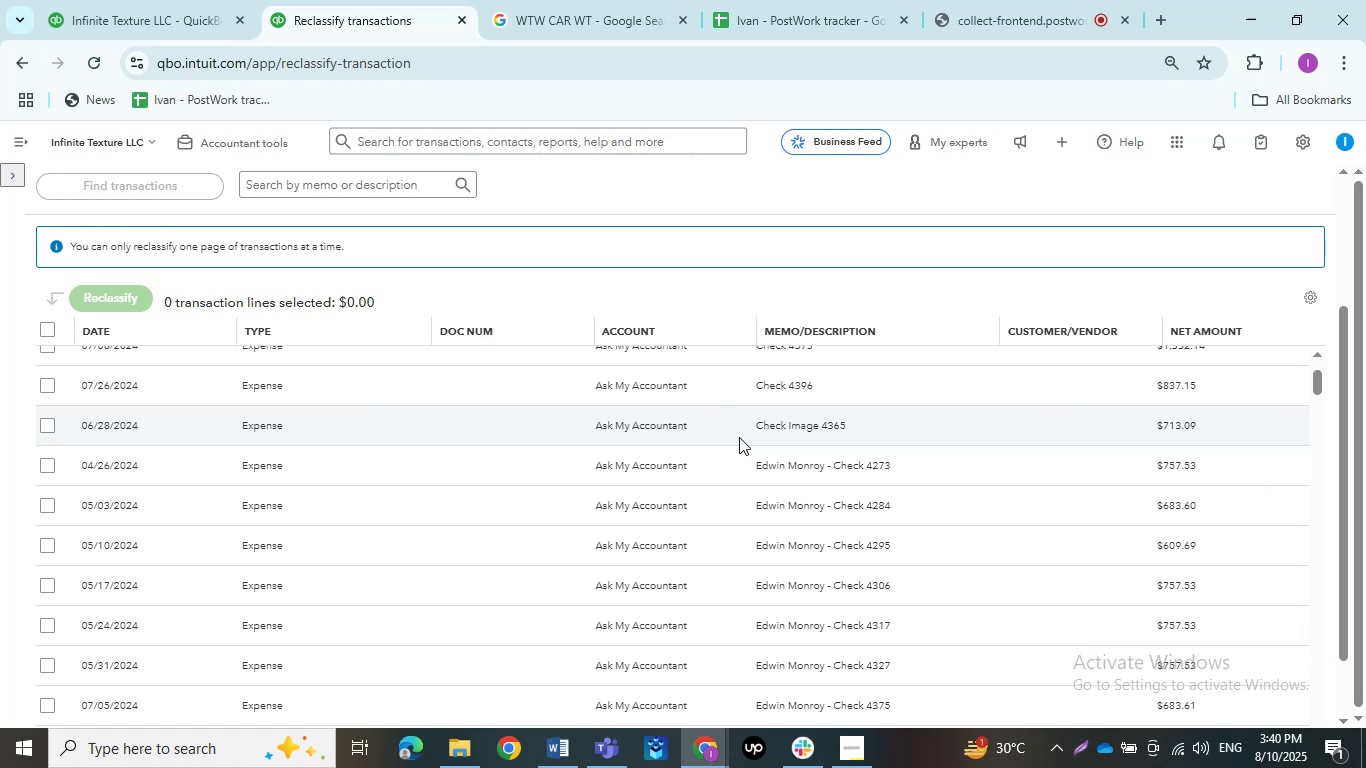 
wait(10.57)
 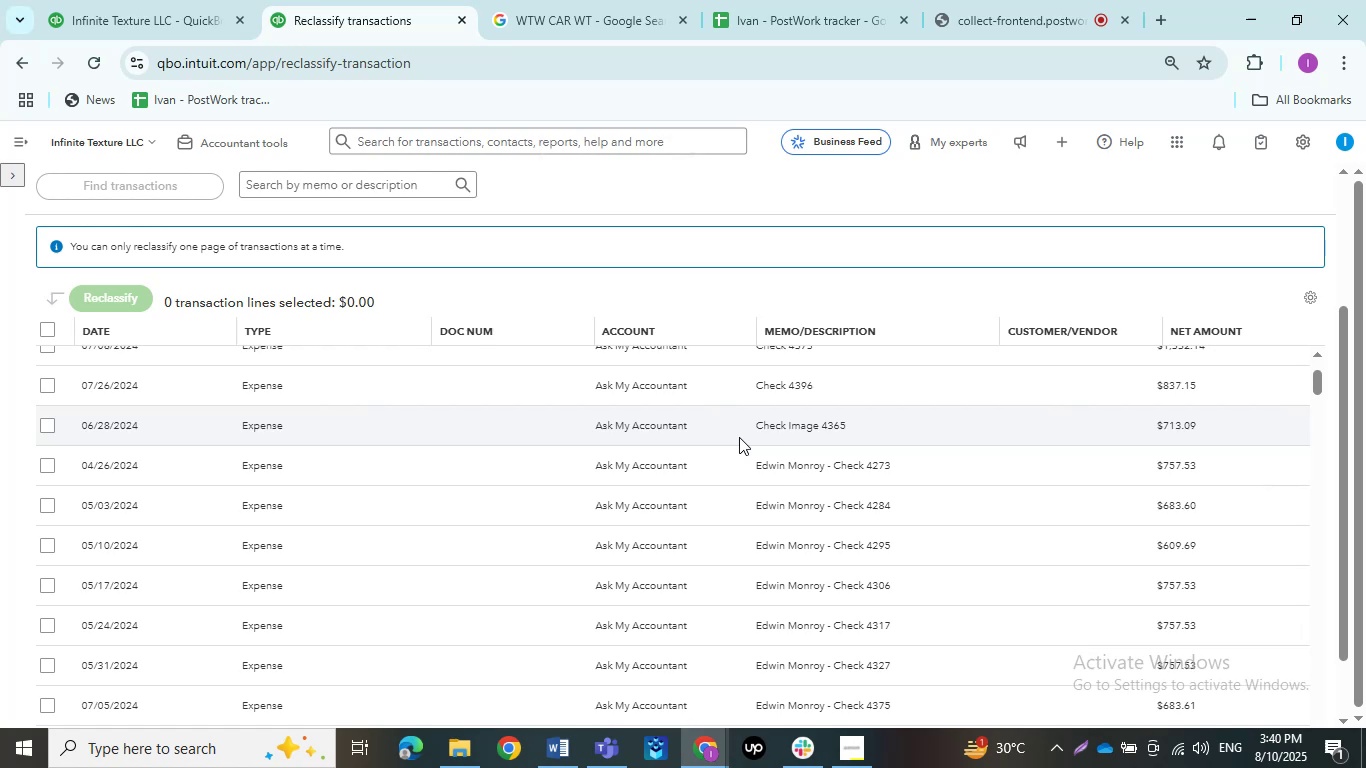 
left_click([45, 506])
 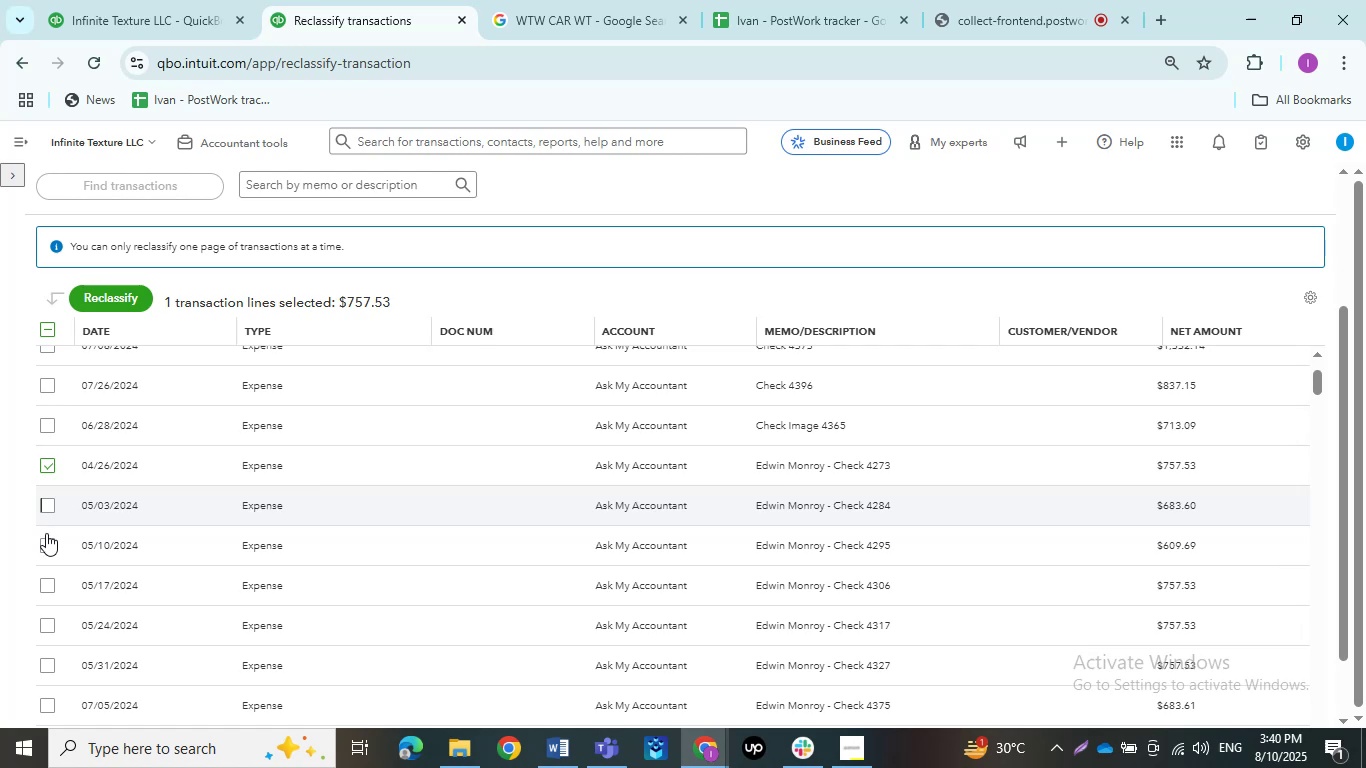 
left_click([46, 542])
 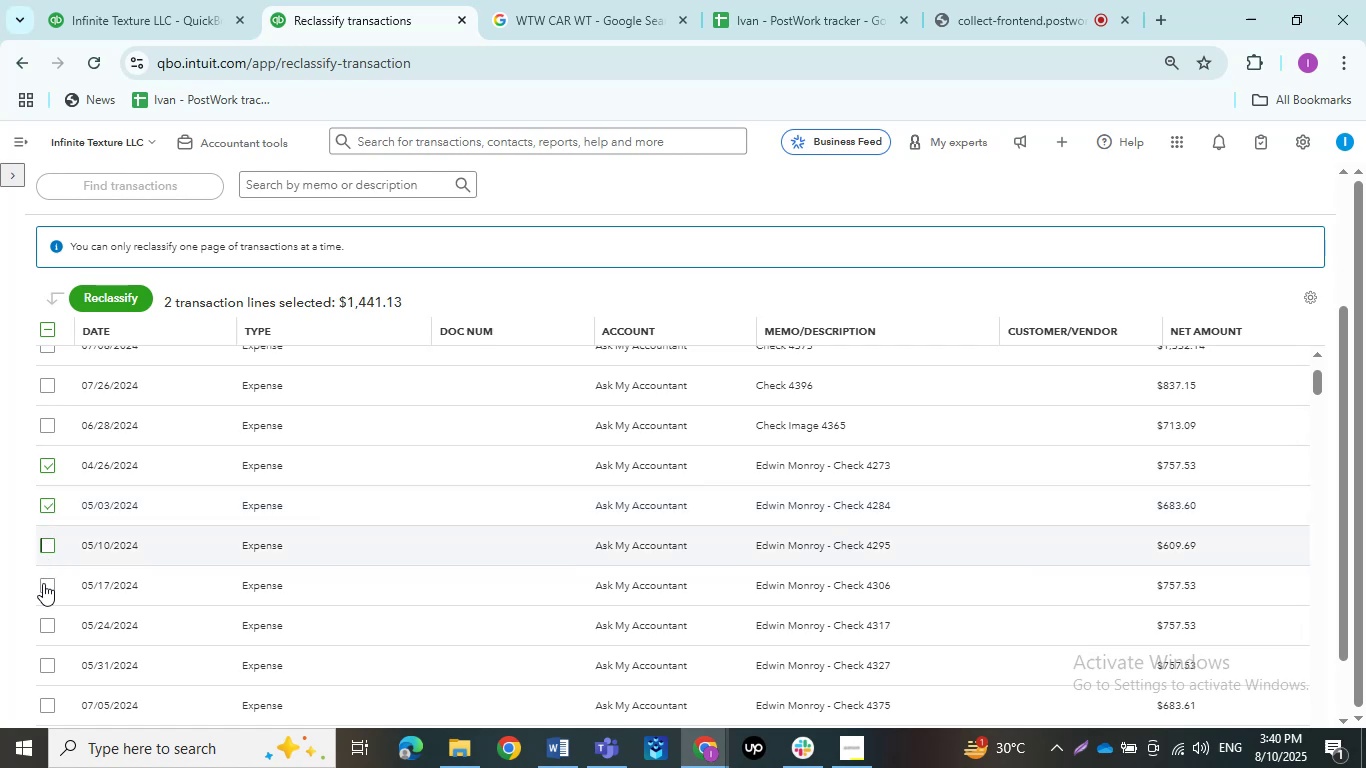 
left_click([43, 583])
 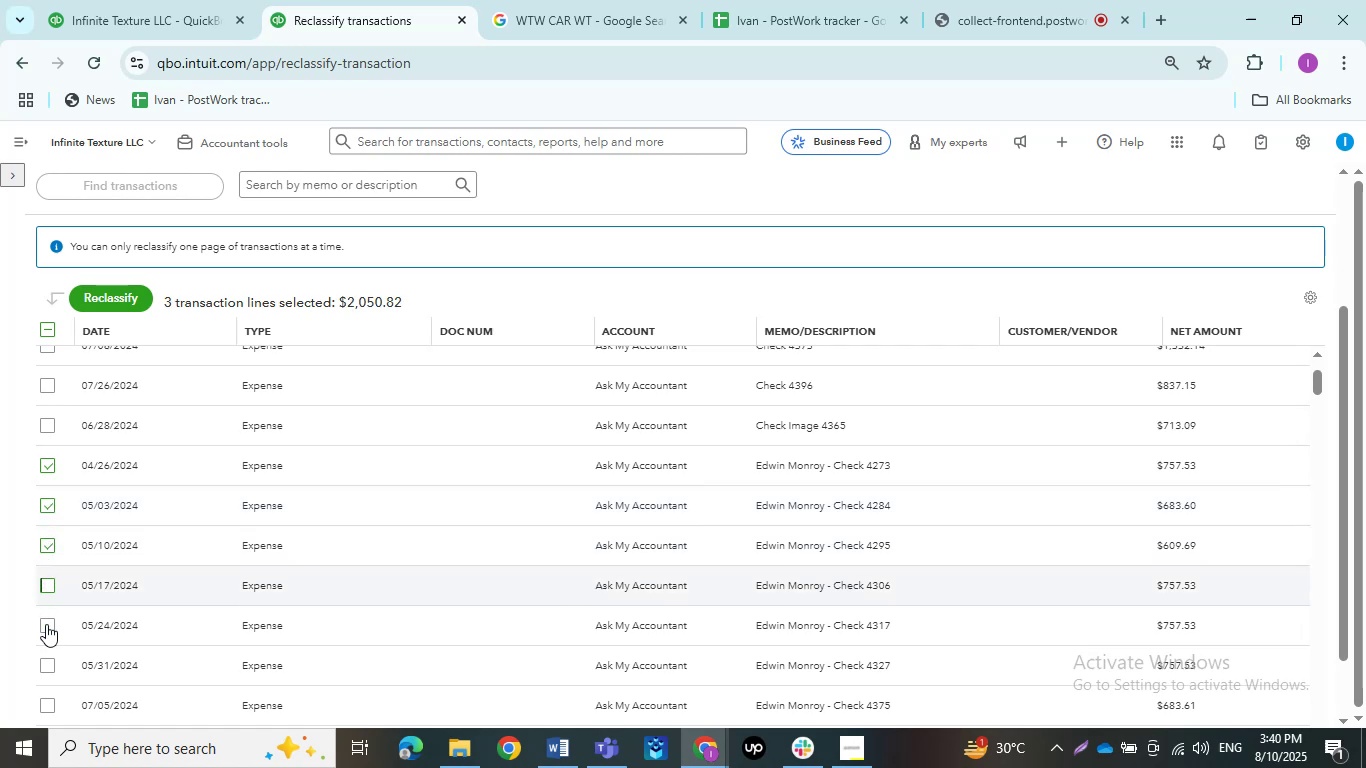 
left_click([46, 624])
 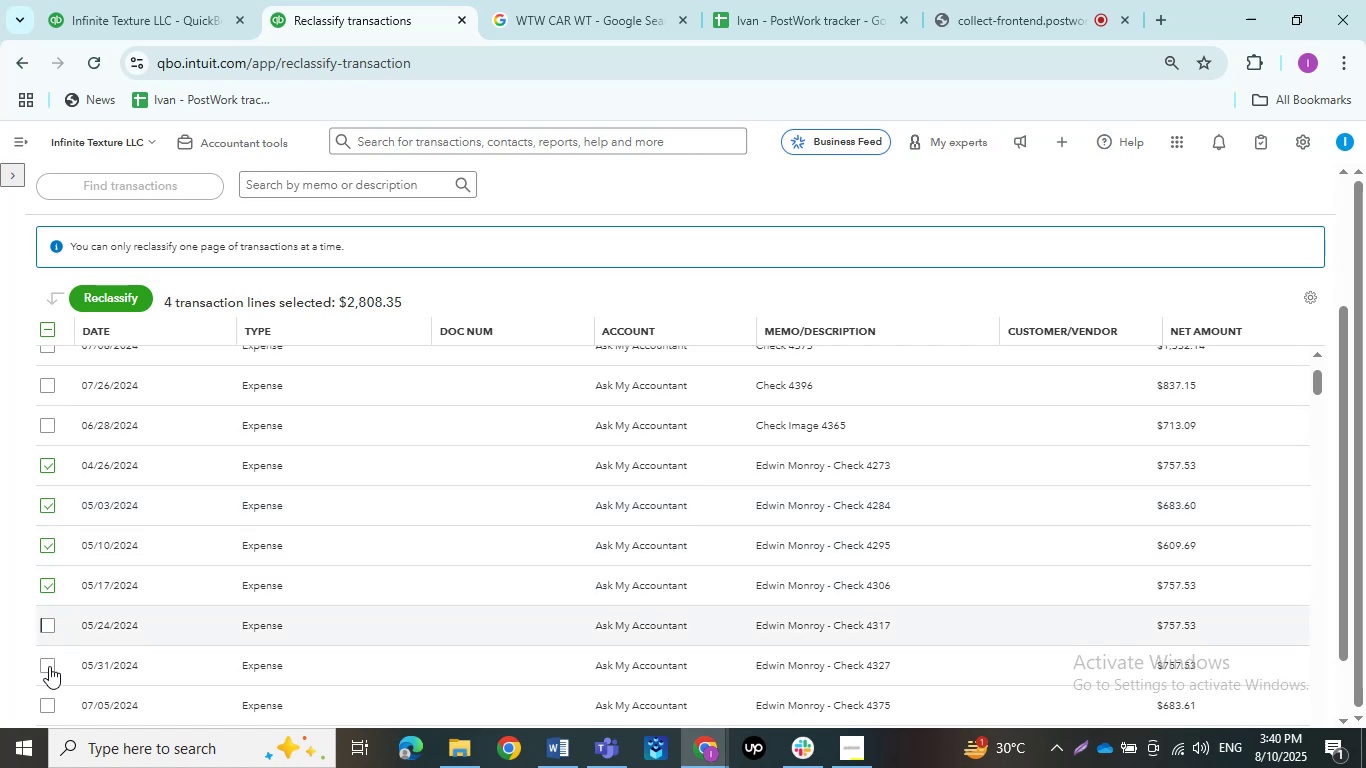 
left_click([49, 670])
 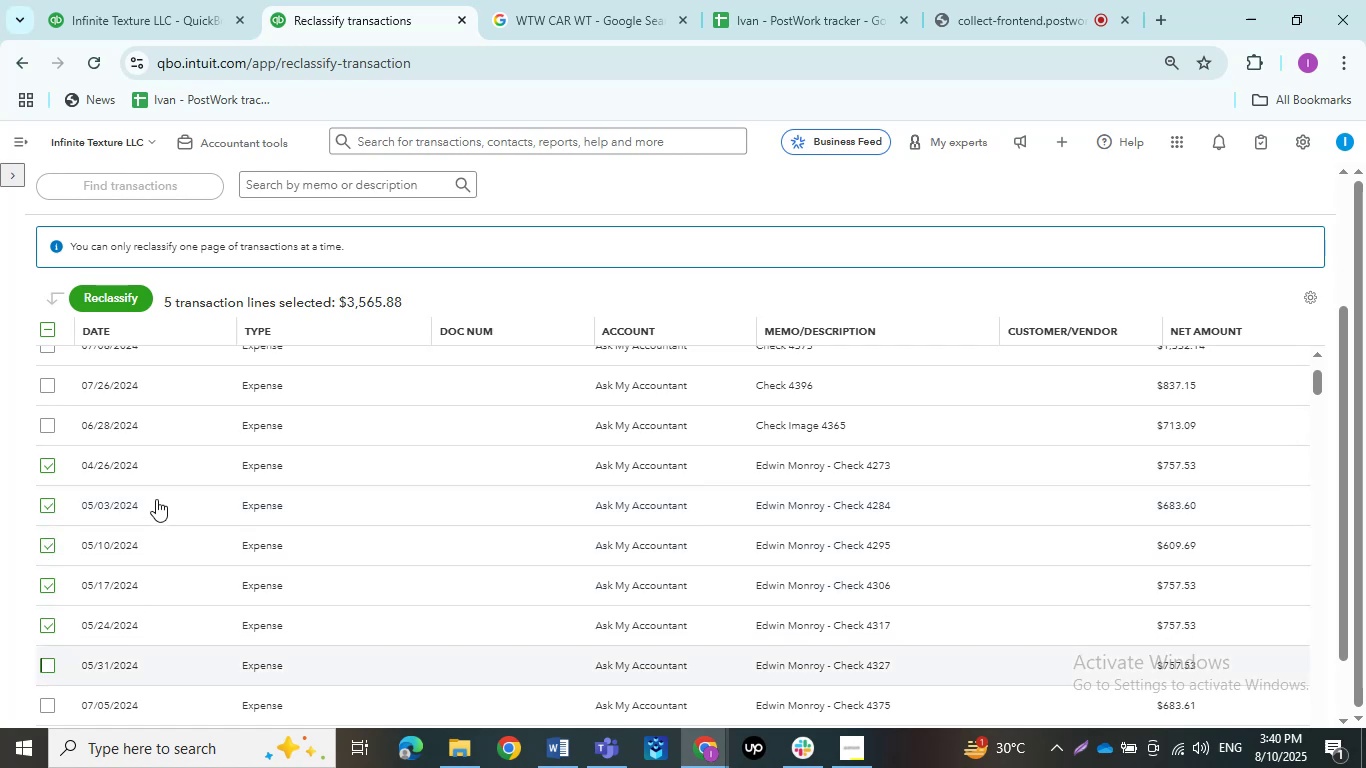 
scroll: coordinate [168, 501], scroll_direction: down, amount: 2.0
 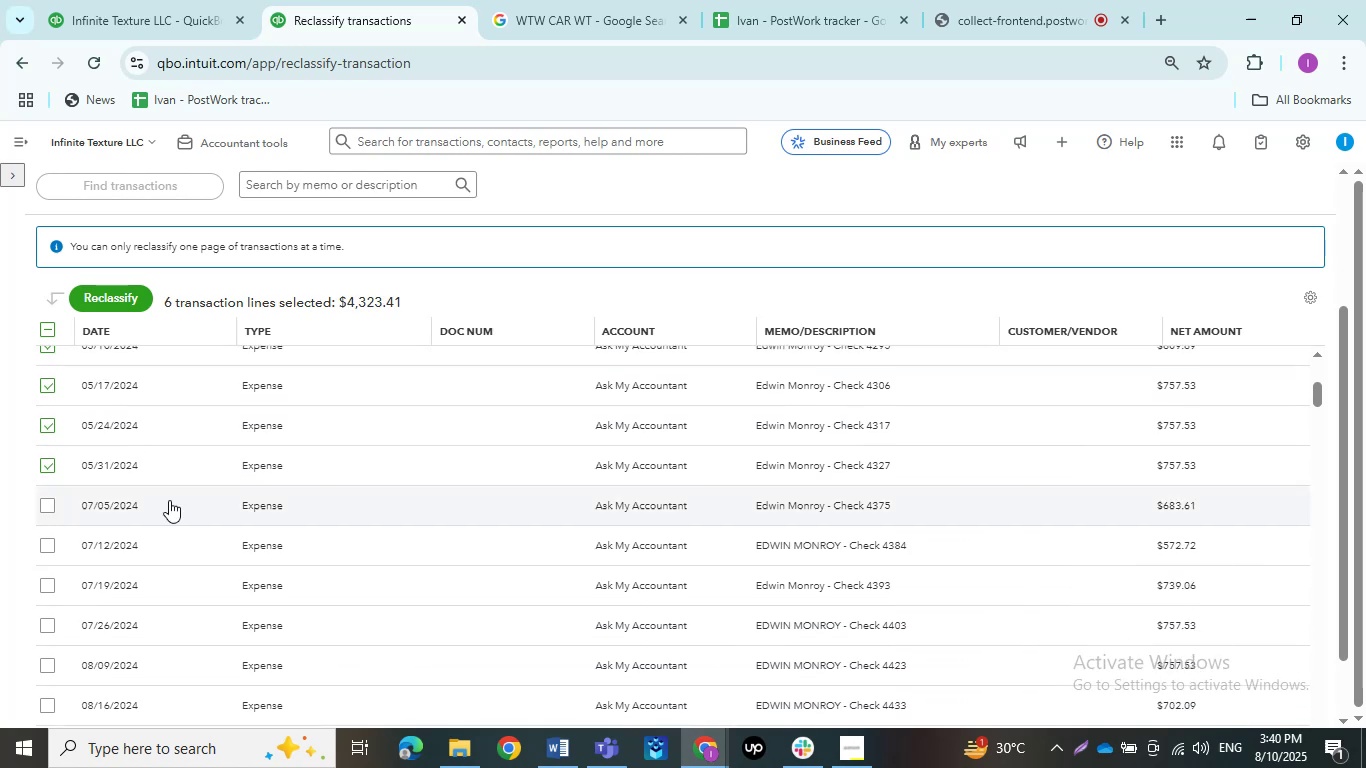 
mouse_move([90, 515])
 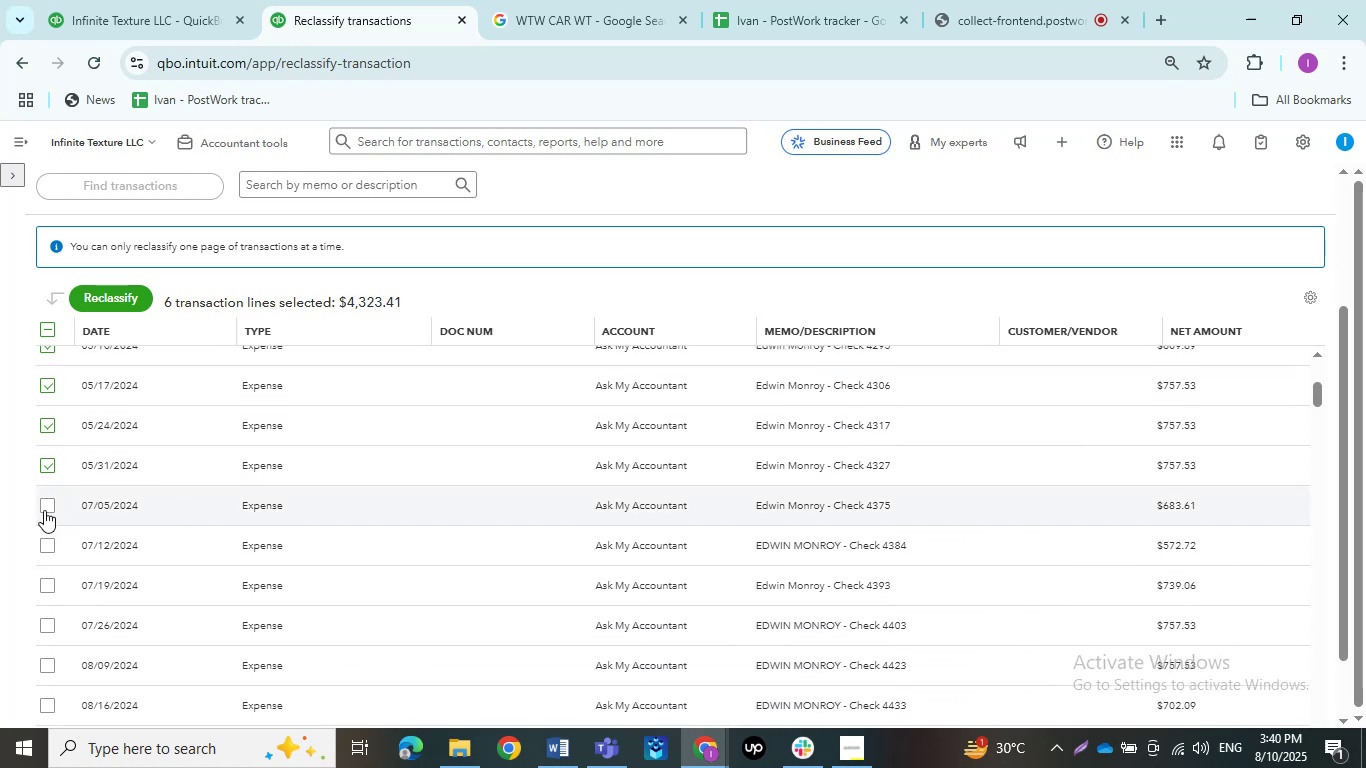 
left_click([47, 508])
 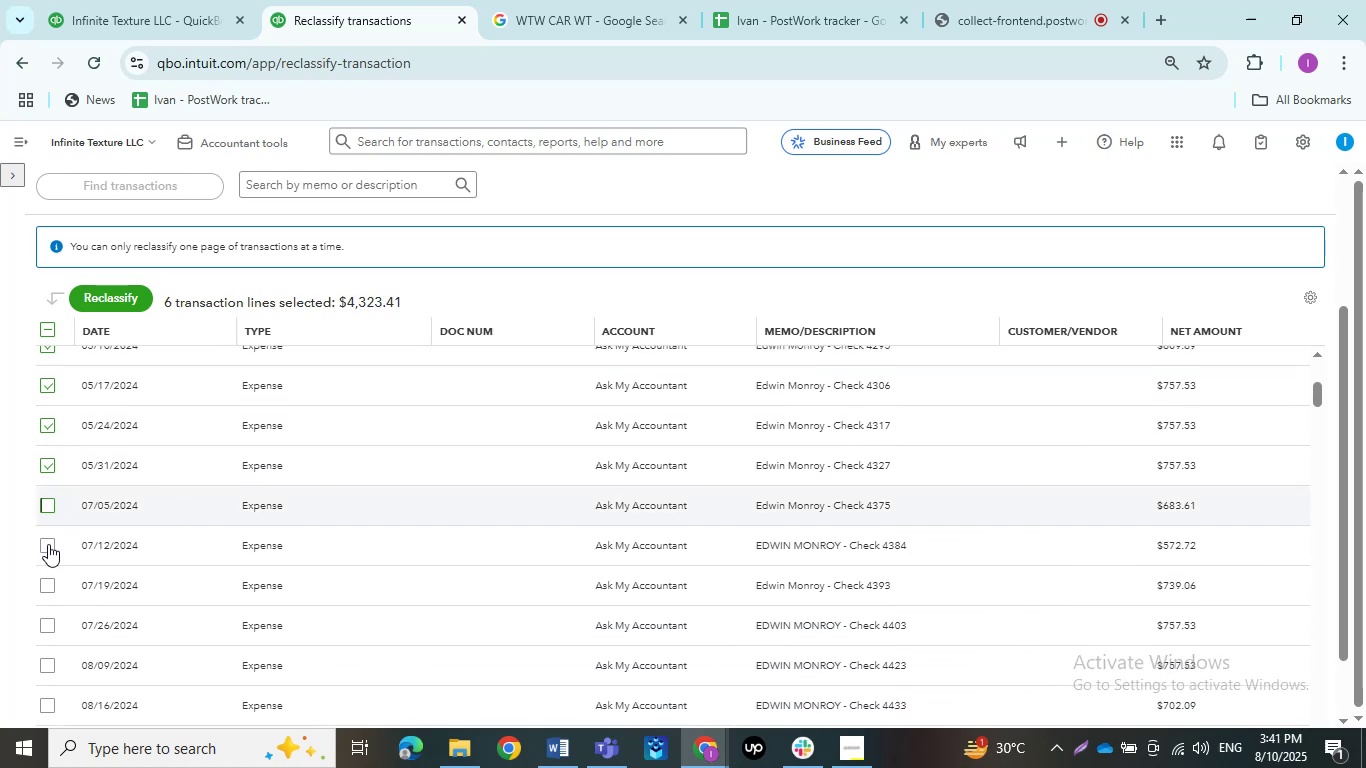 
left_click([48, 544])
 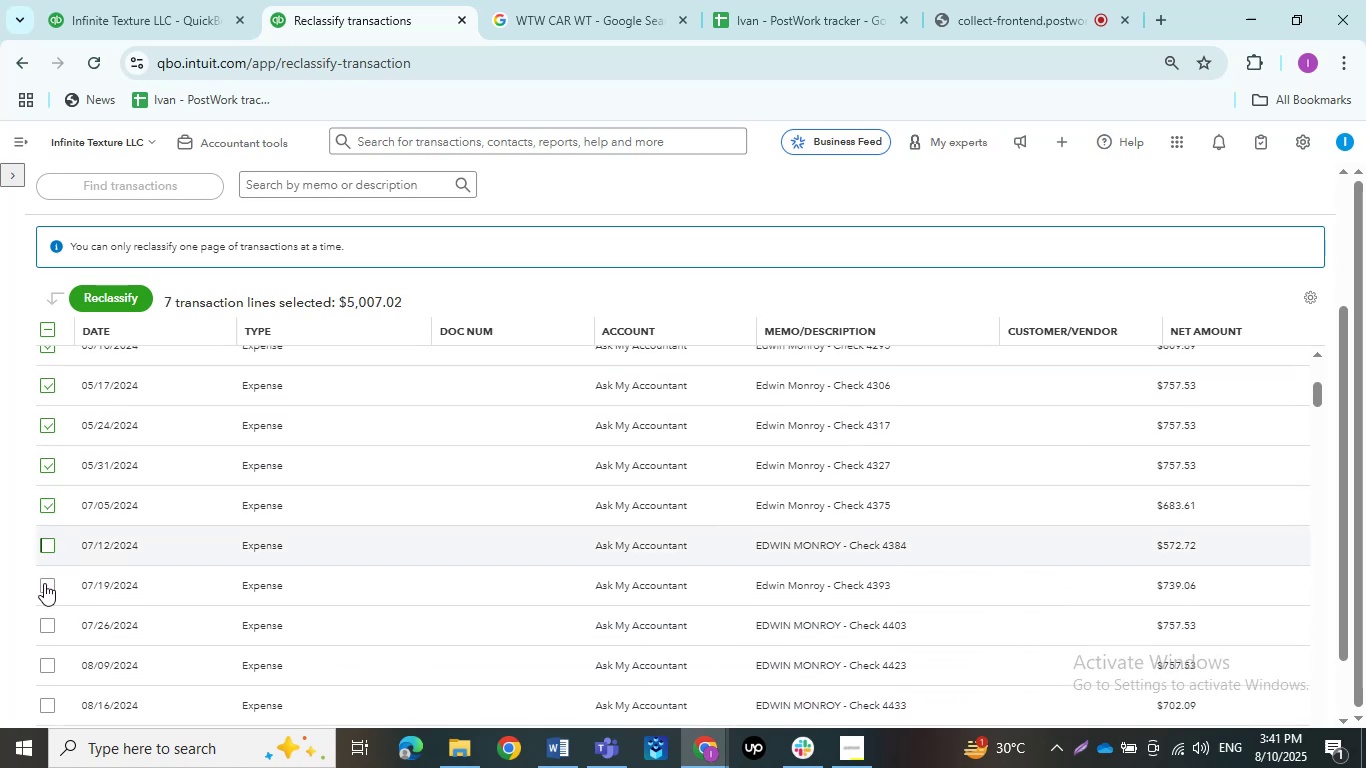 
left_click([44, 588])
 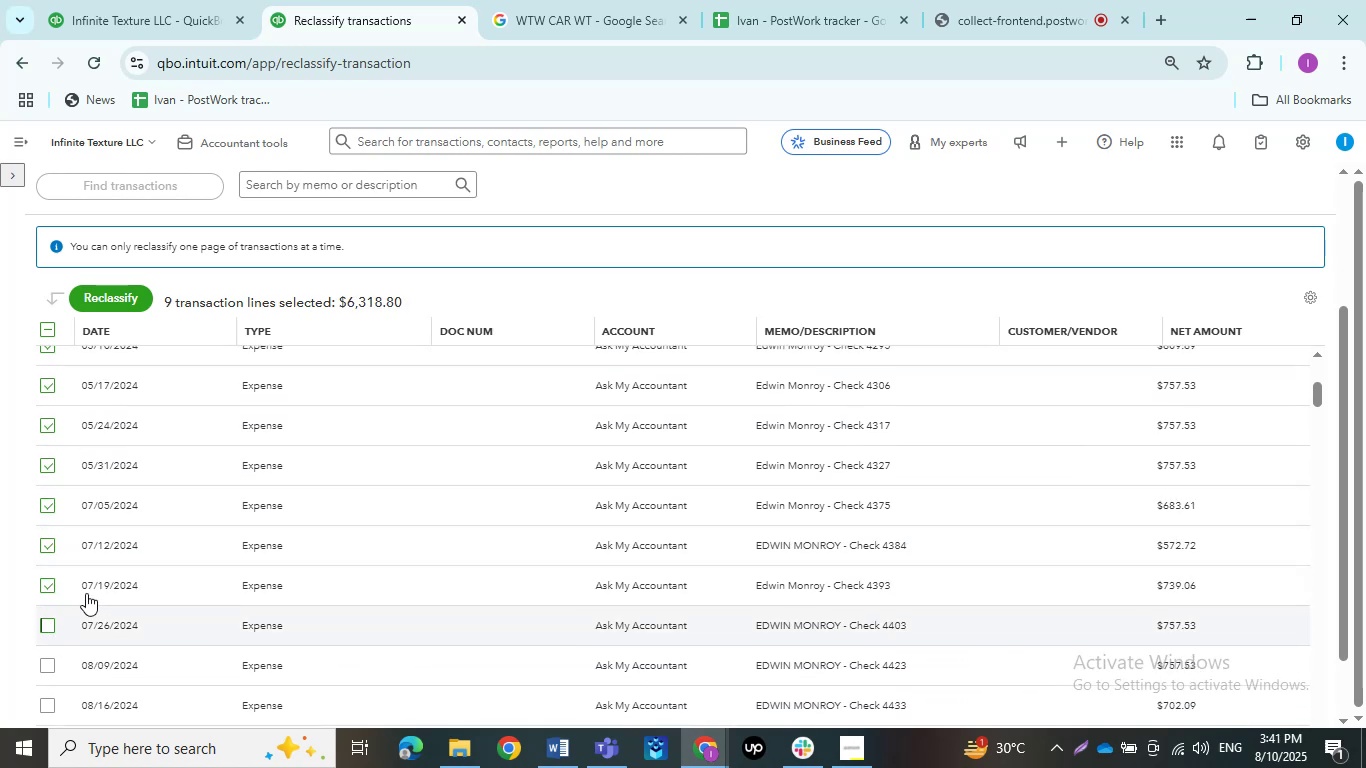 
scroll: coordinate [131, 574], scroll_direction: down, amount: 2.0
 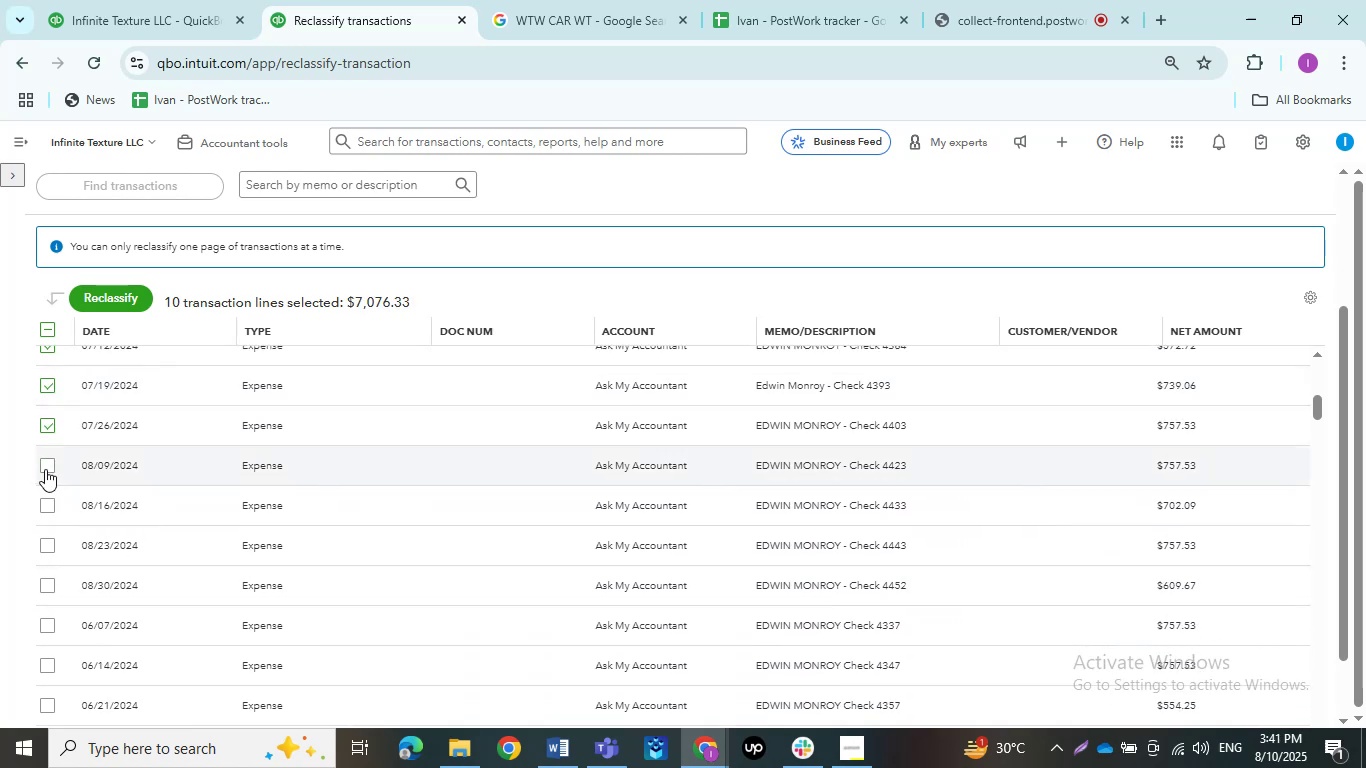 
left_click([43, 471])
 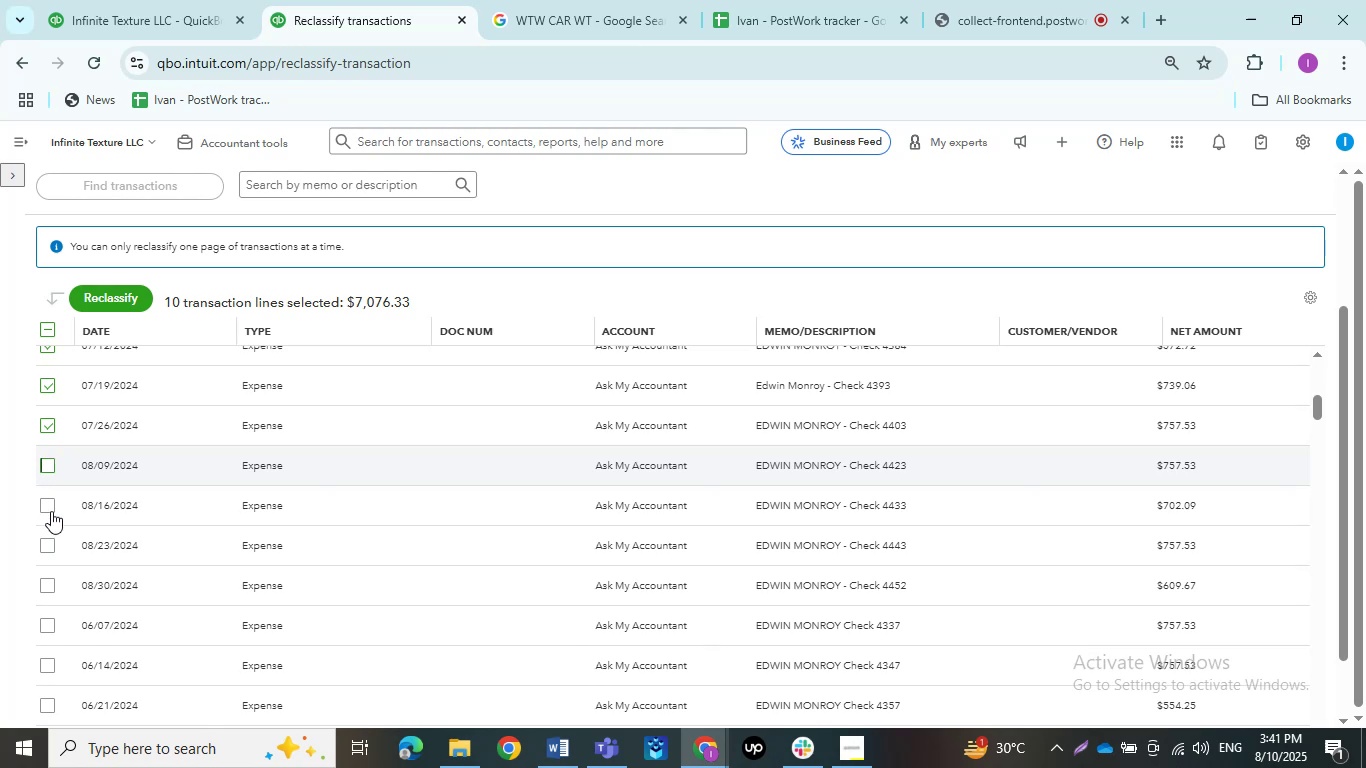 
left_click([51, 503])
 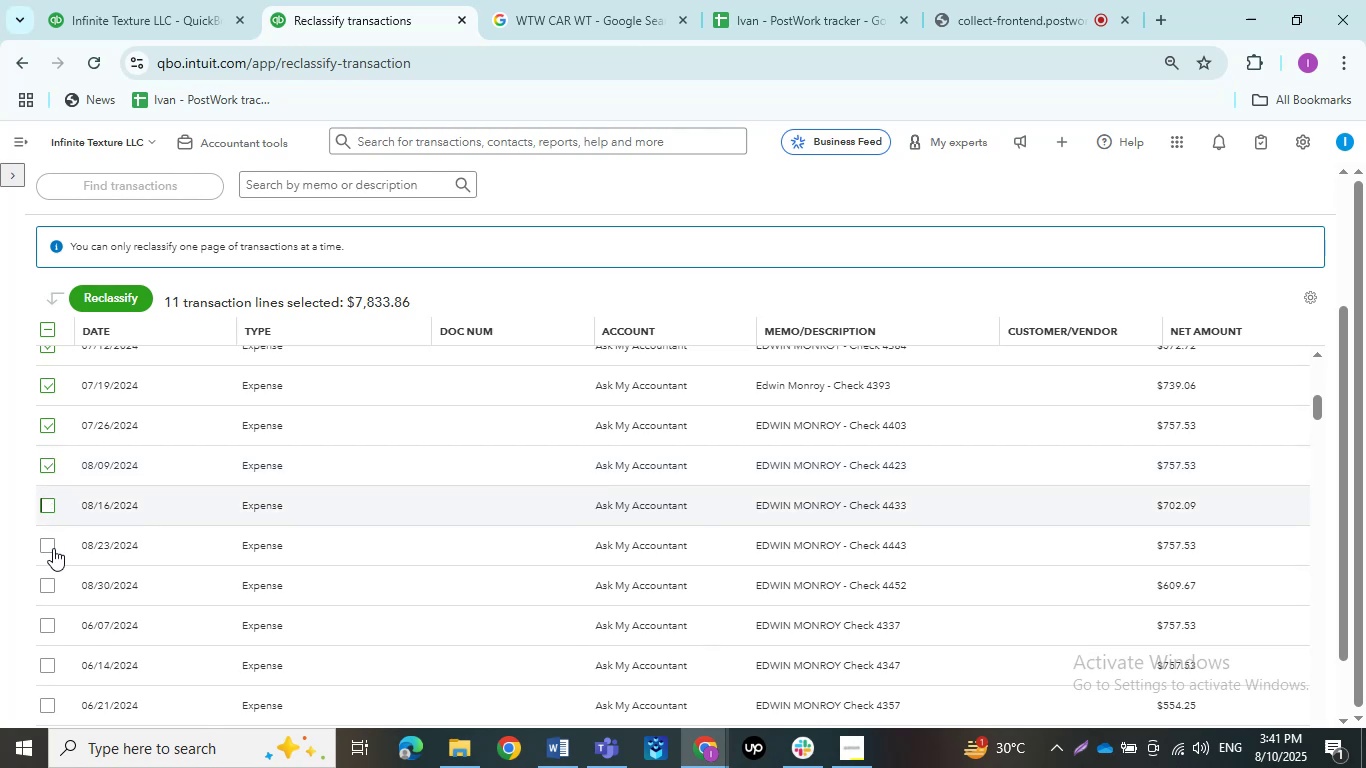 
left_click([52, 547])
 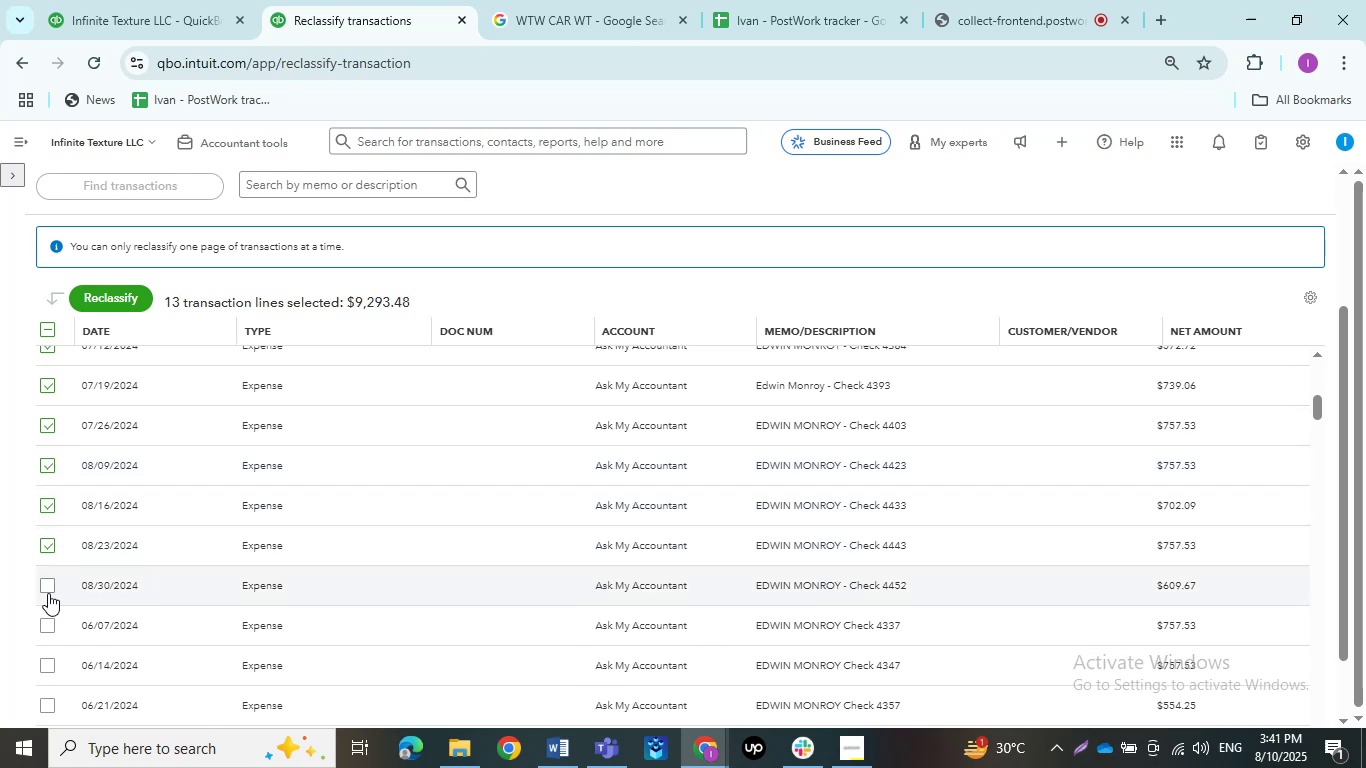 
left_click([47, 590])
 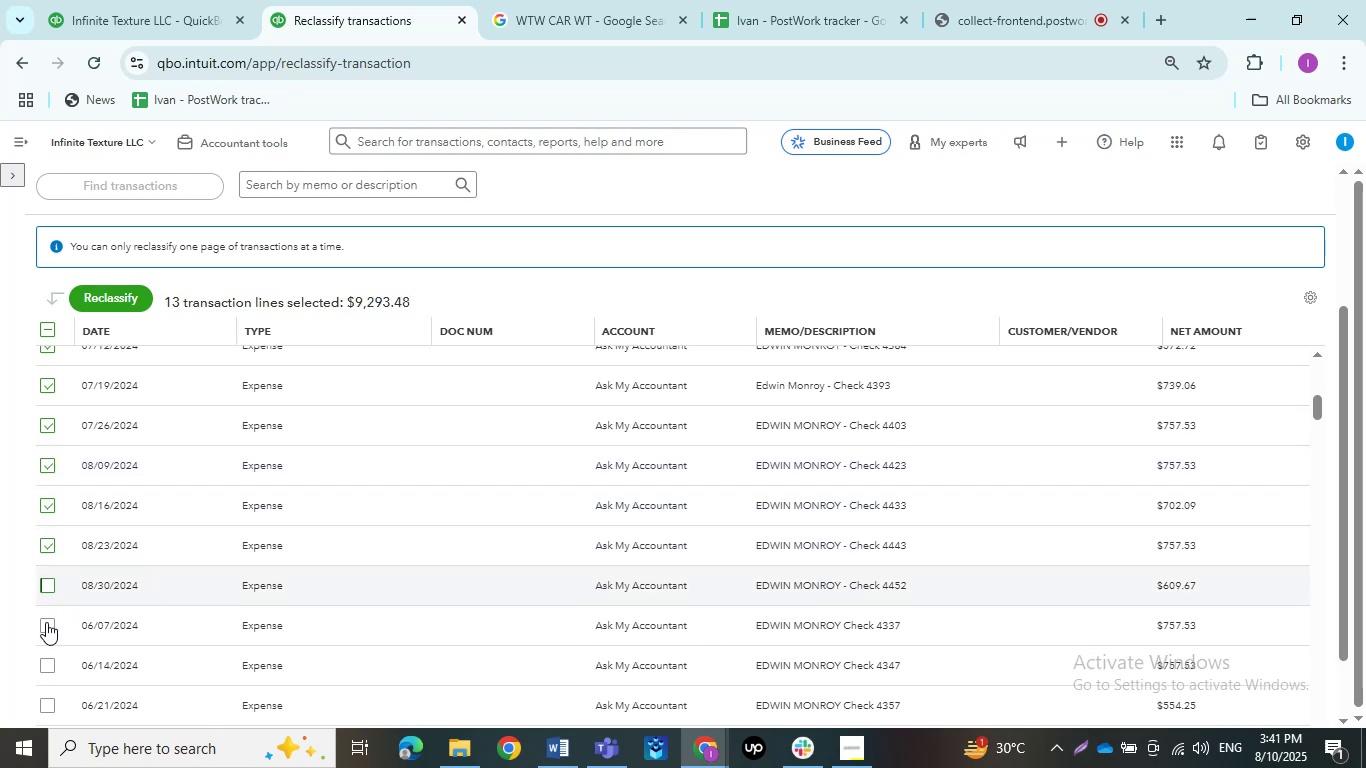 
left_click([46, 623])
 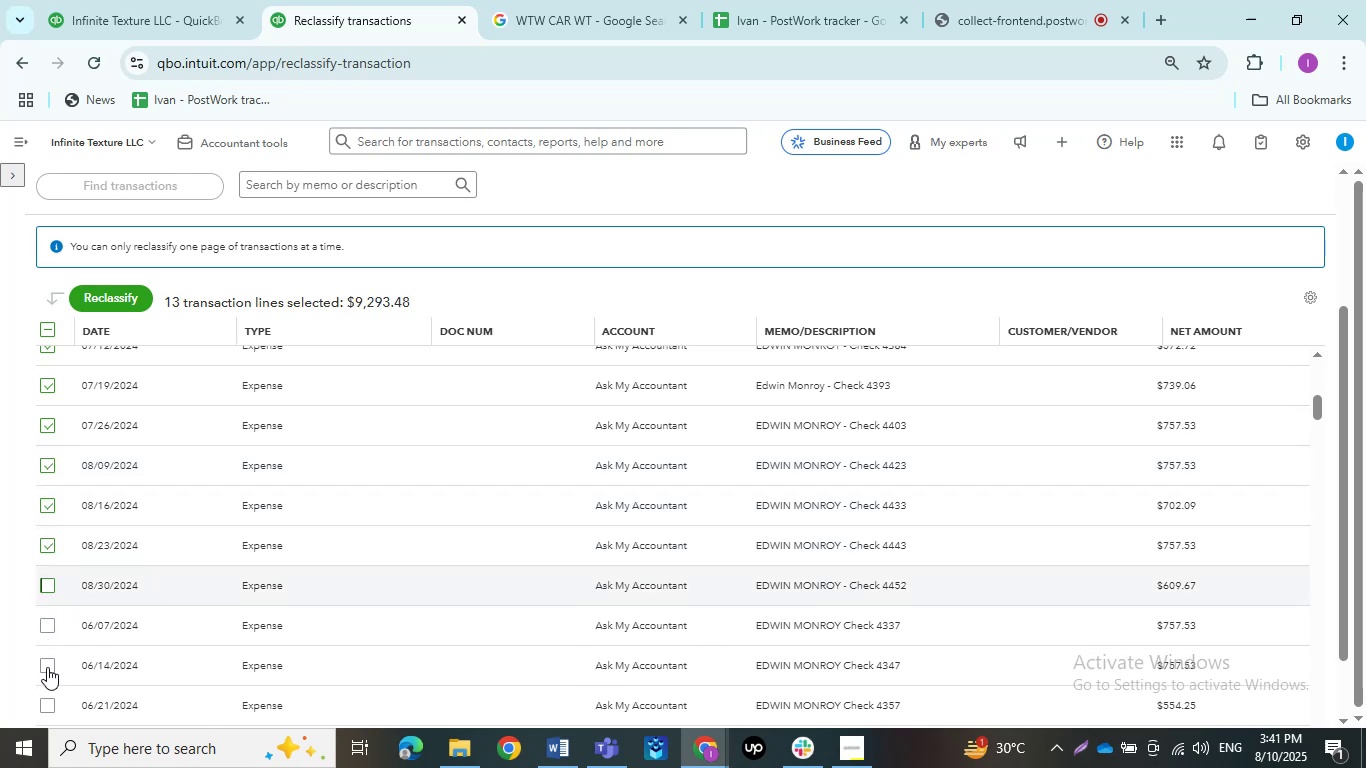 
left_click([47, 670])
 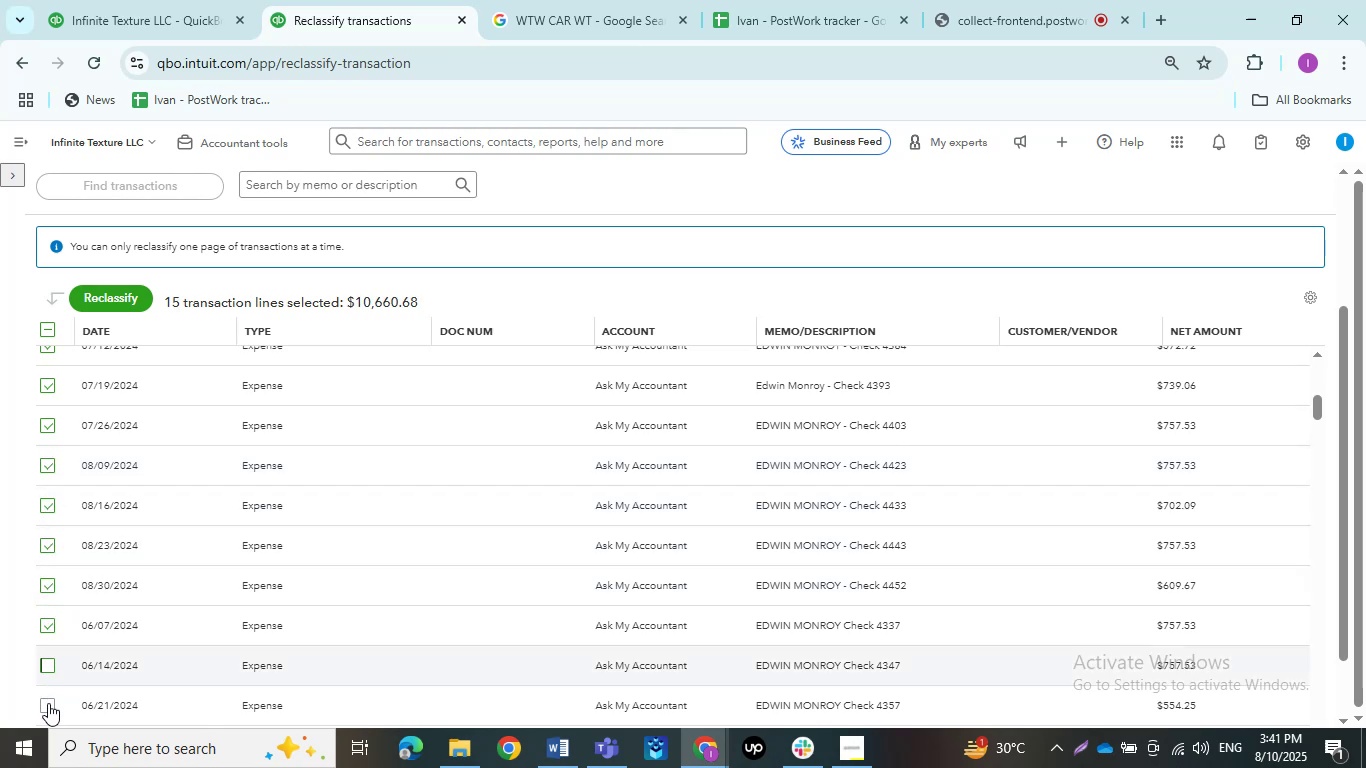 
left_click([48, 704])
 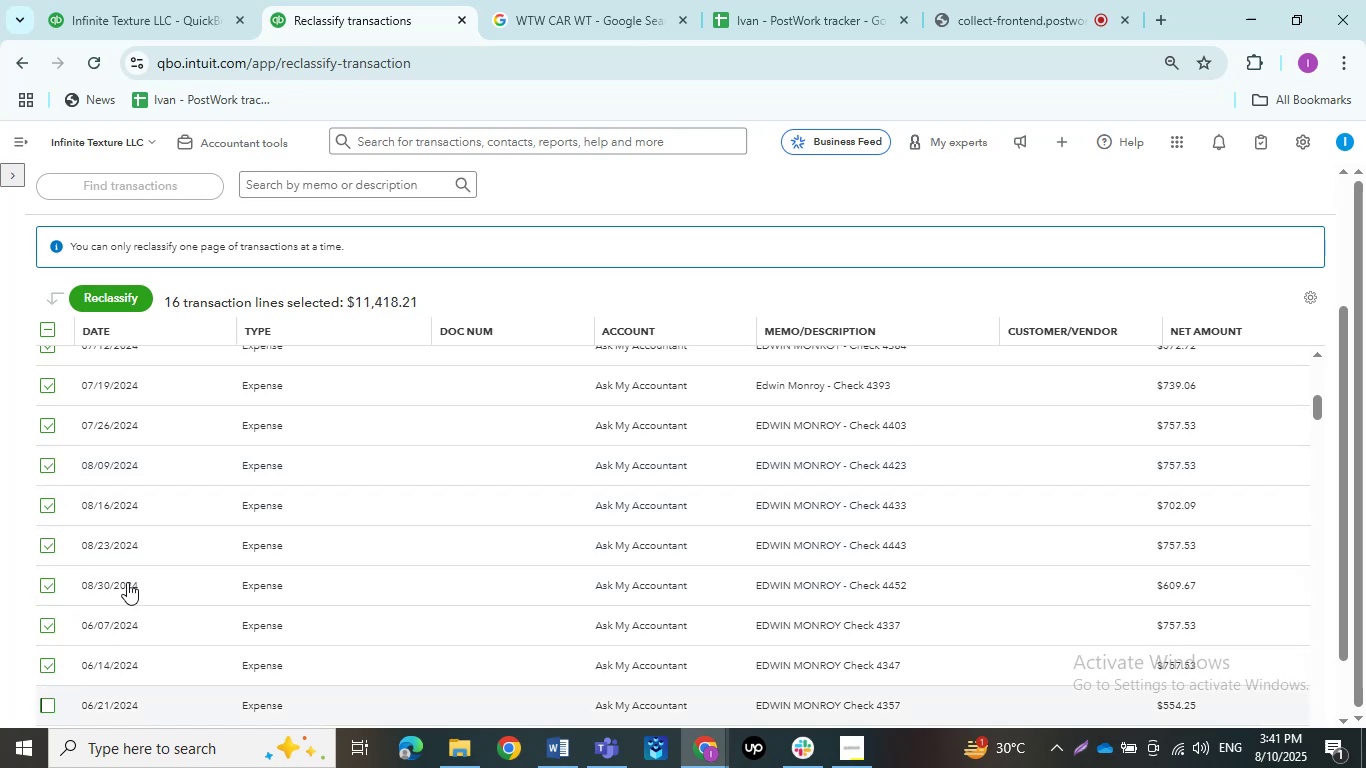 
scroll: coordinate [133, 576], scroll_direction: down, amount: 1.0
 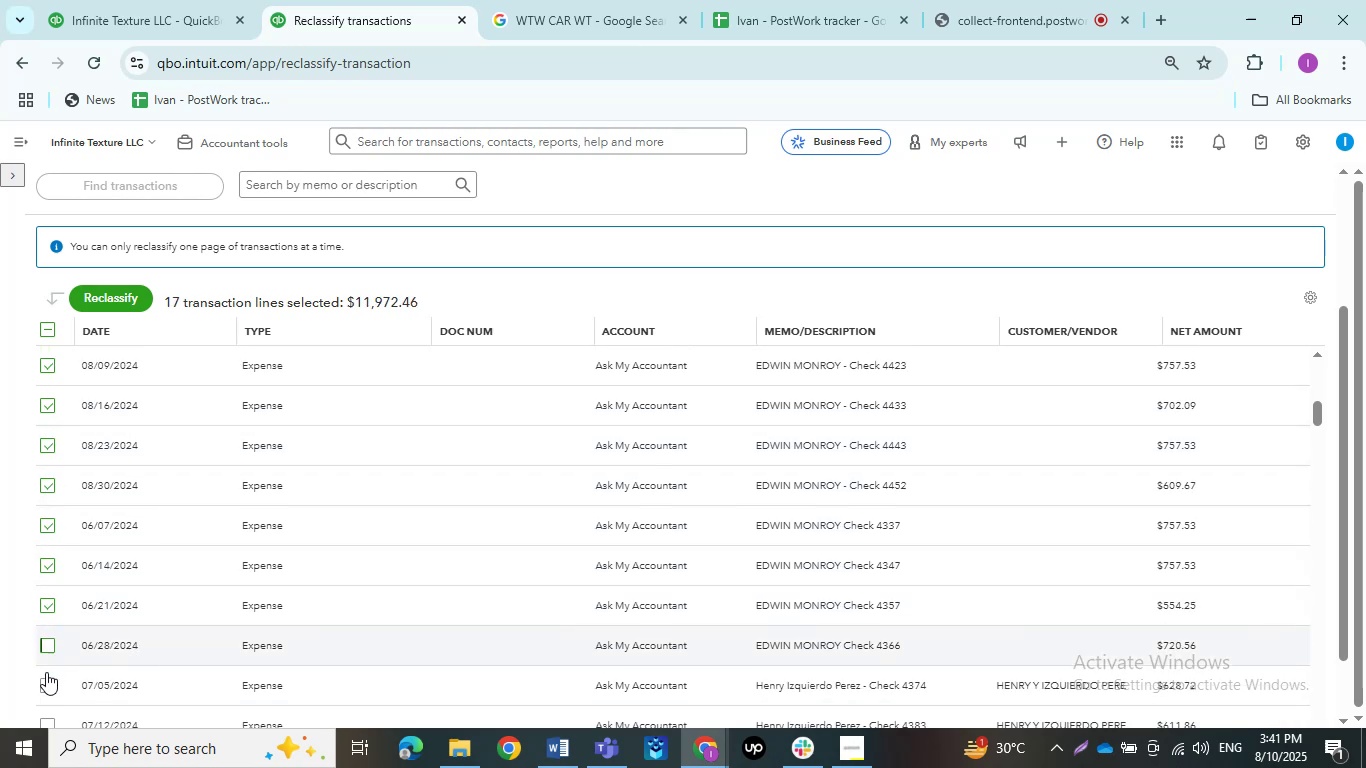 
left_click([45, 686])
 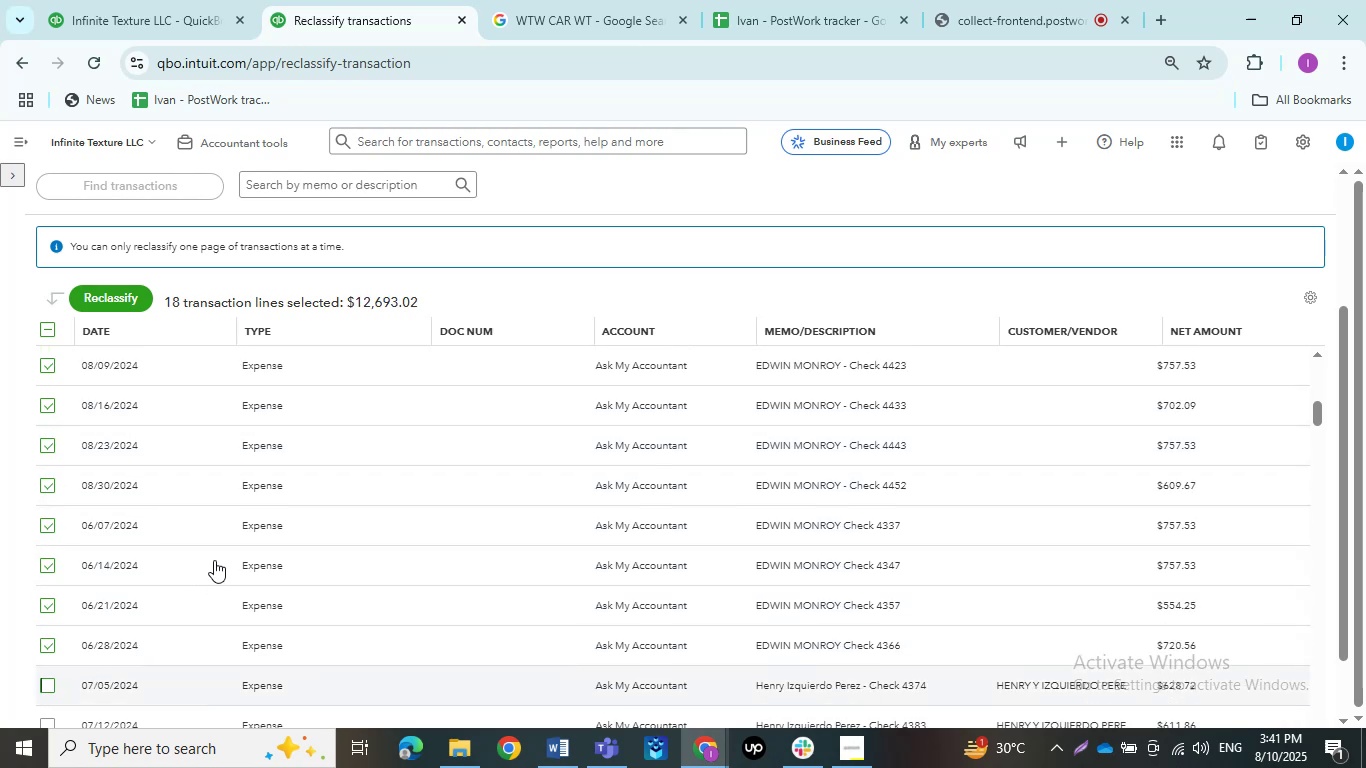 
scroll: coordinate [214, 560], scroll_direction: down, amount: 2.0
 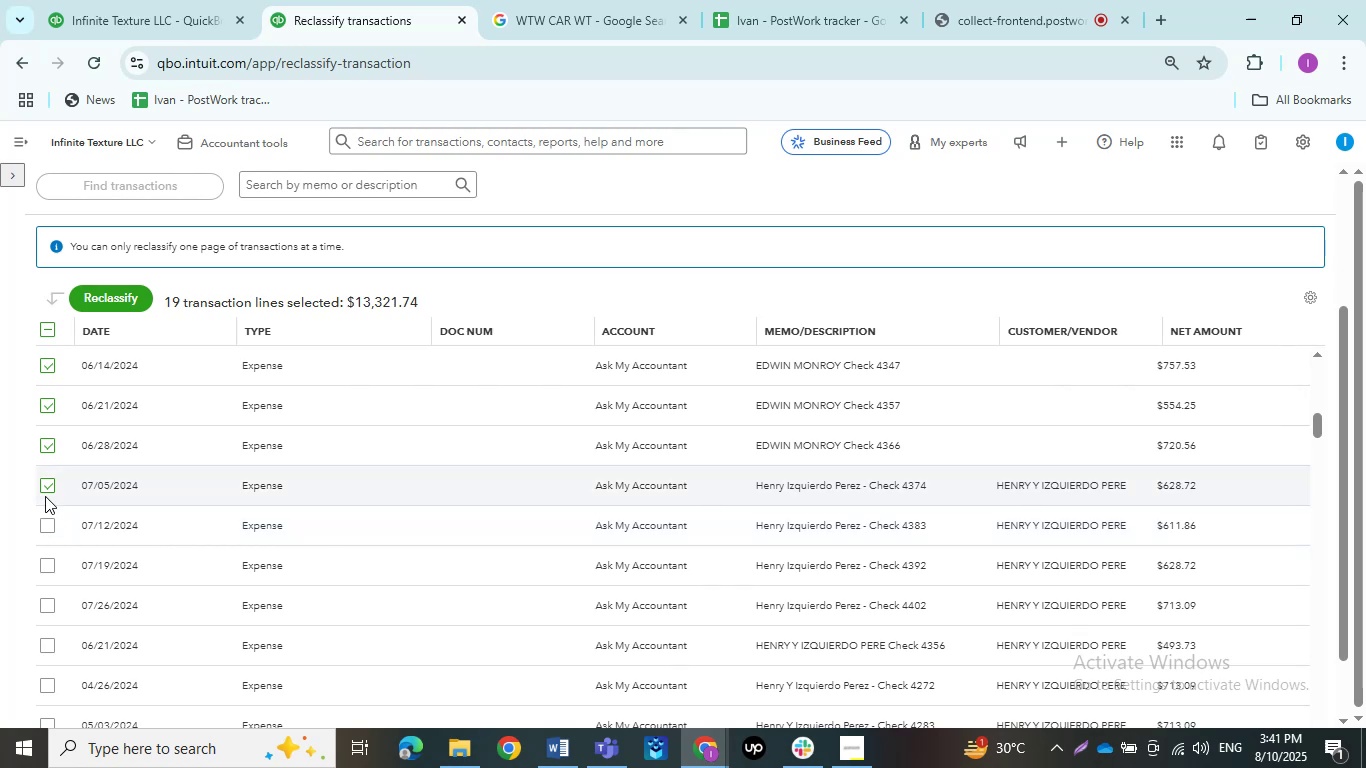 
wait(10.38)
 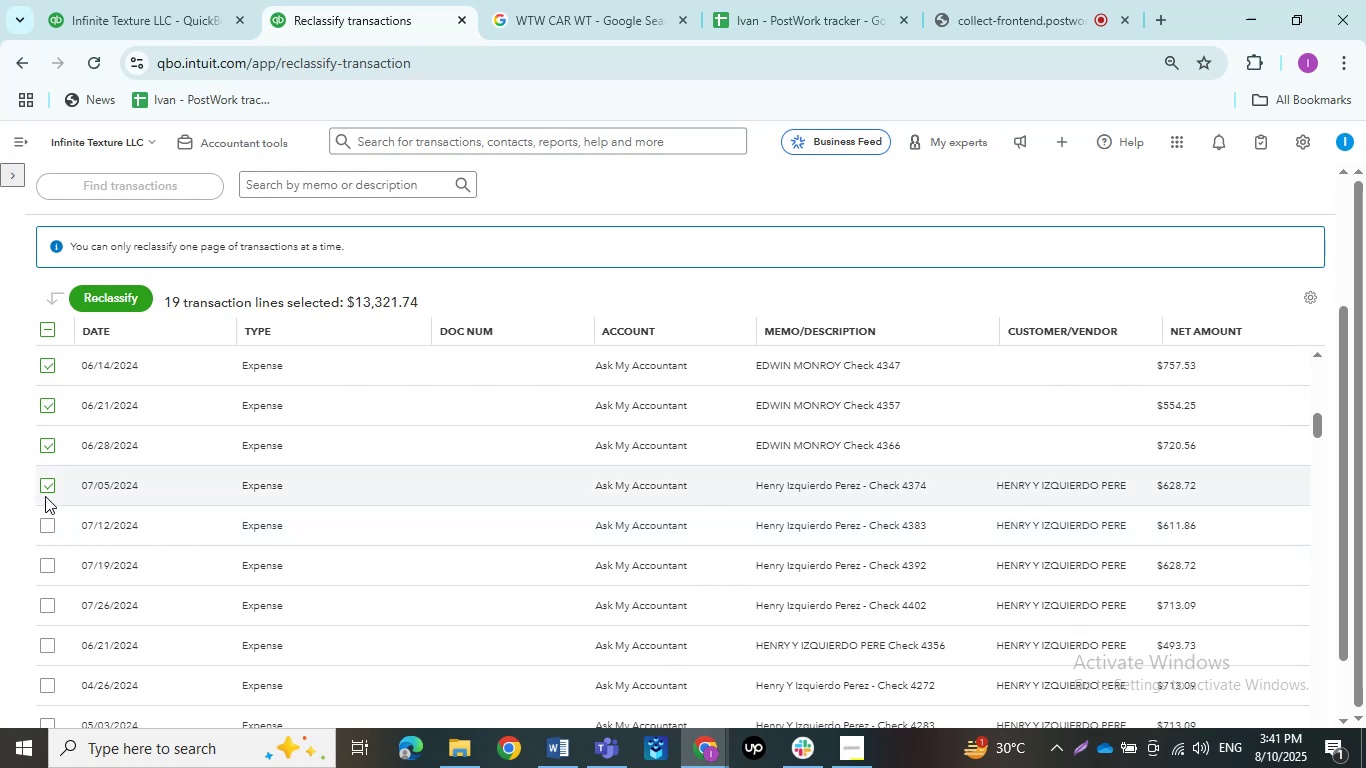 
double_click([101, 304])
 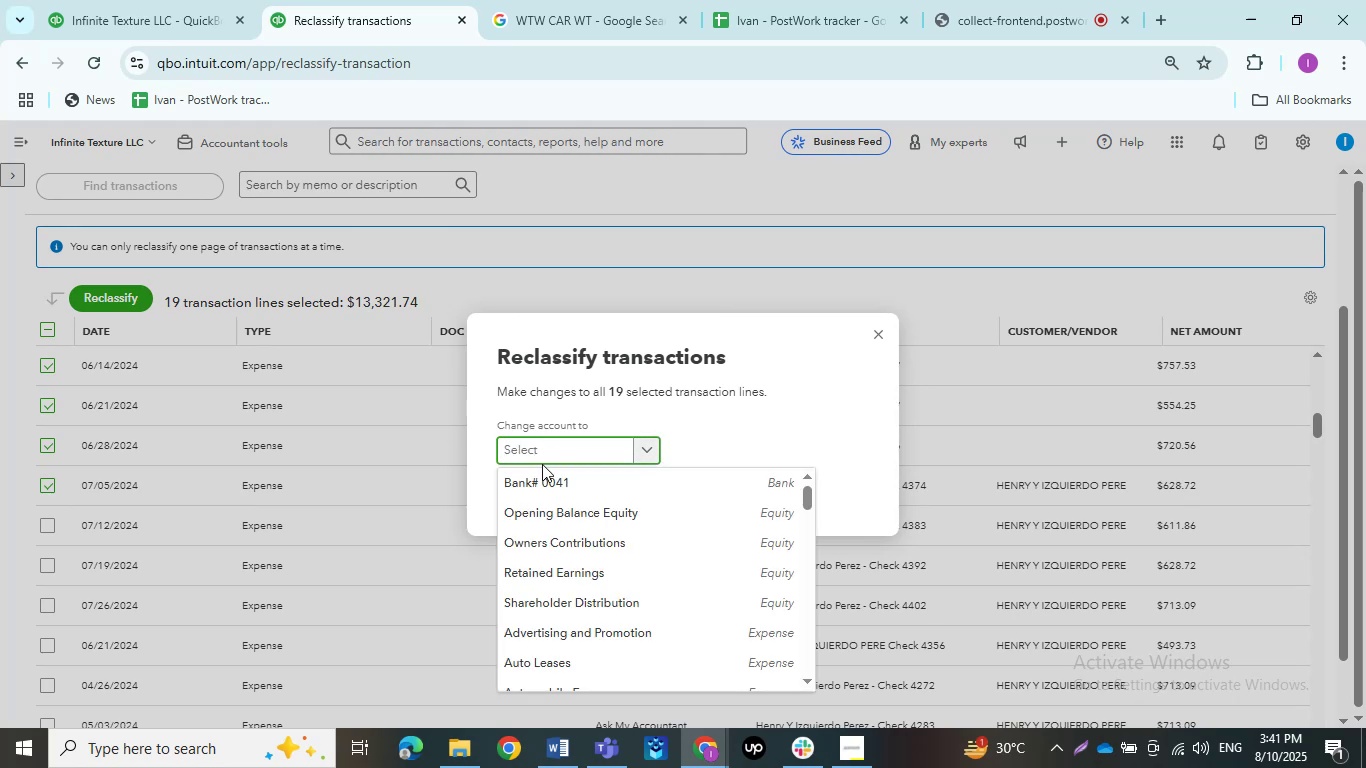 
type(payroll)
 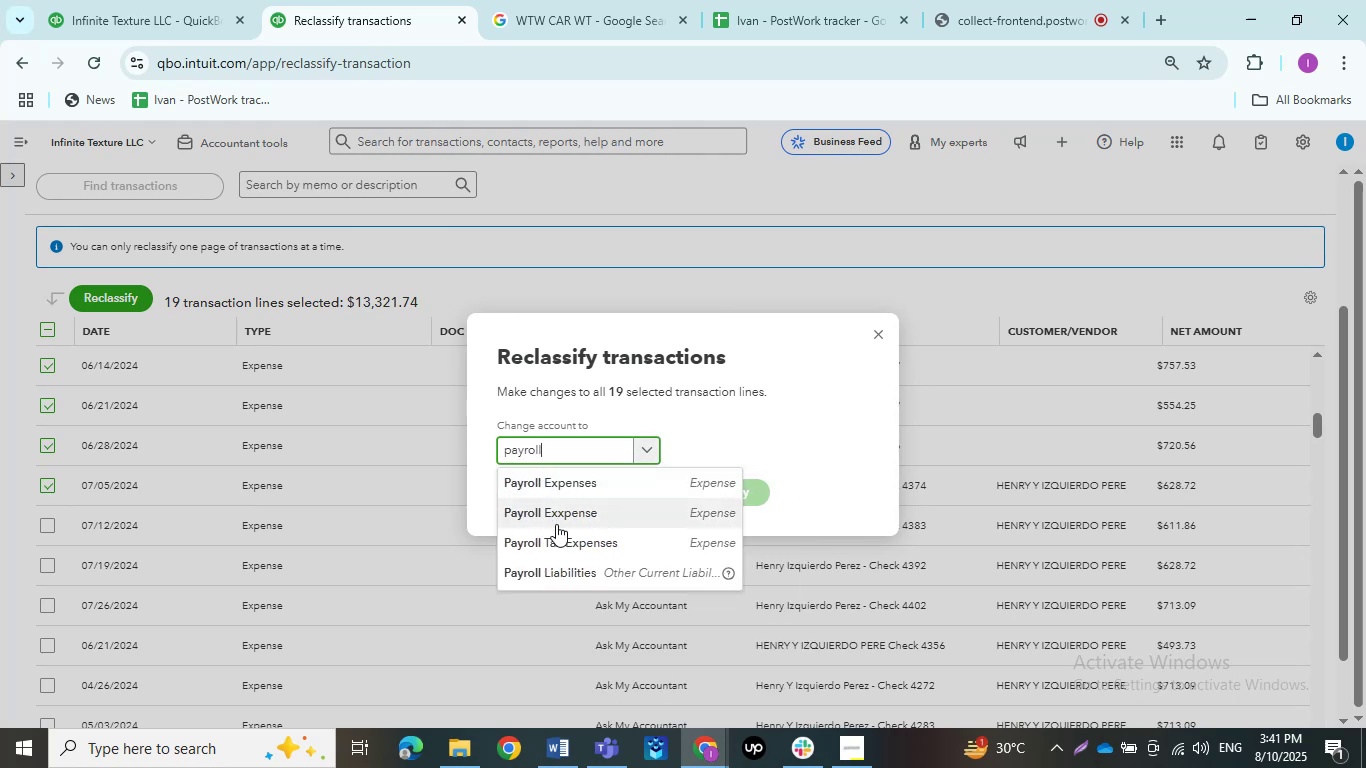 
left_click([562, 575])
 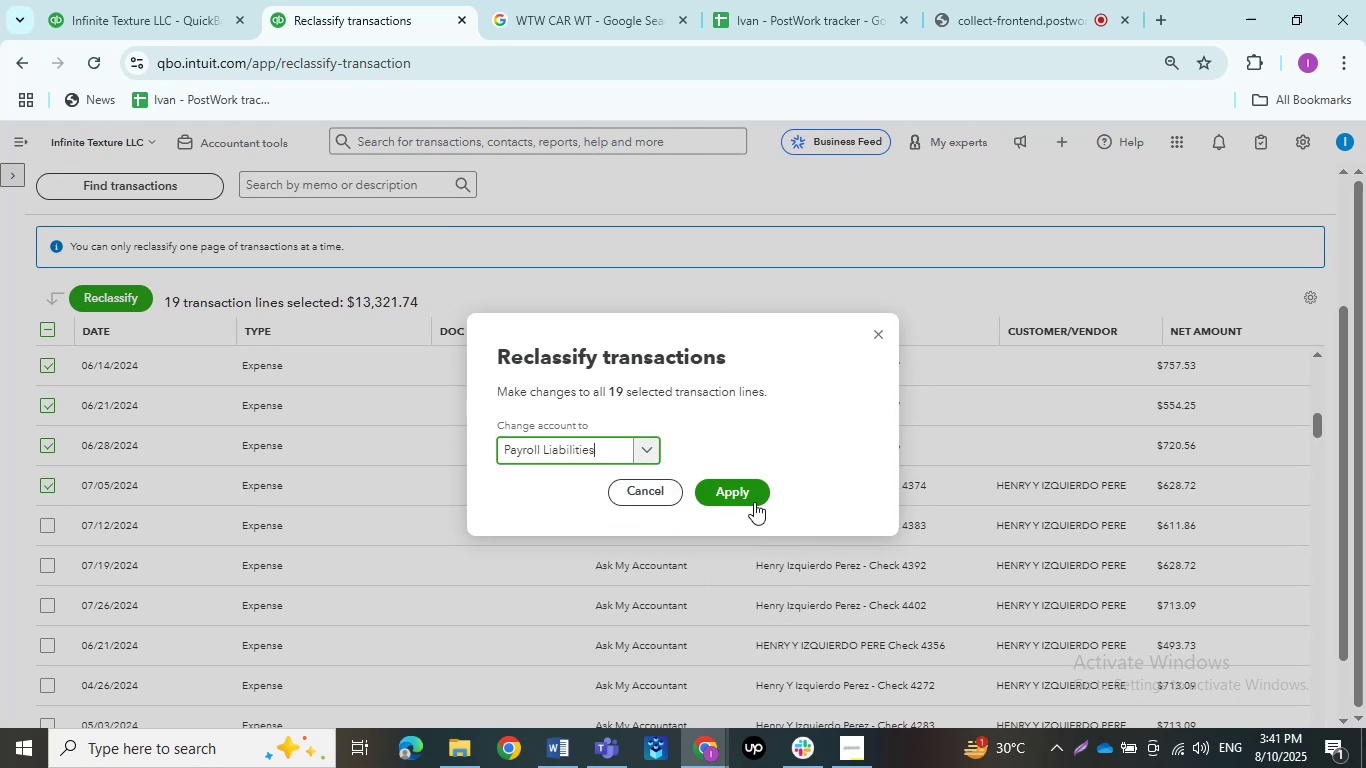 
left_click([752, 496])
 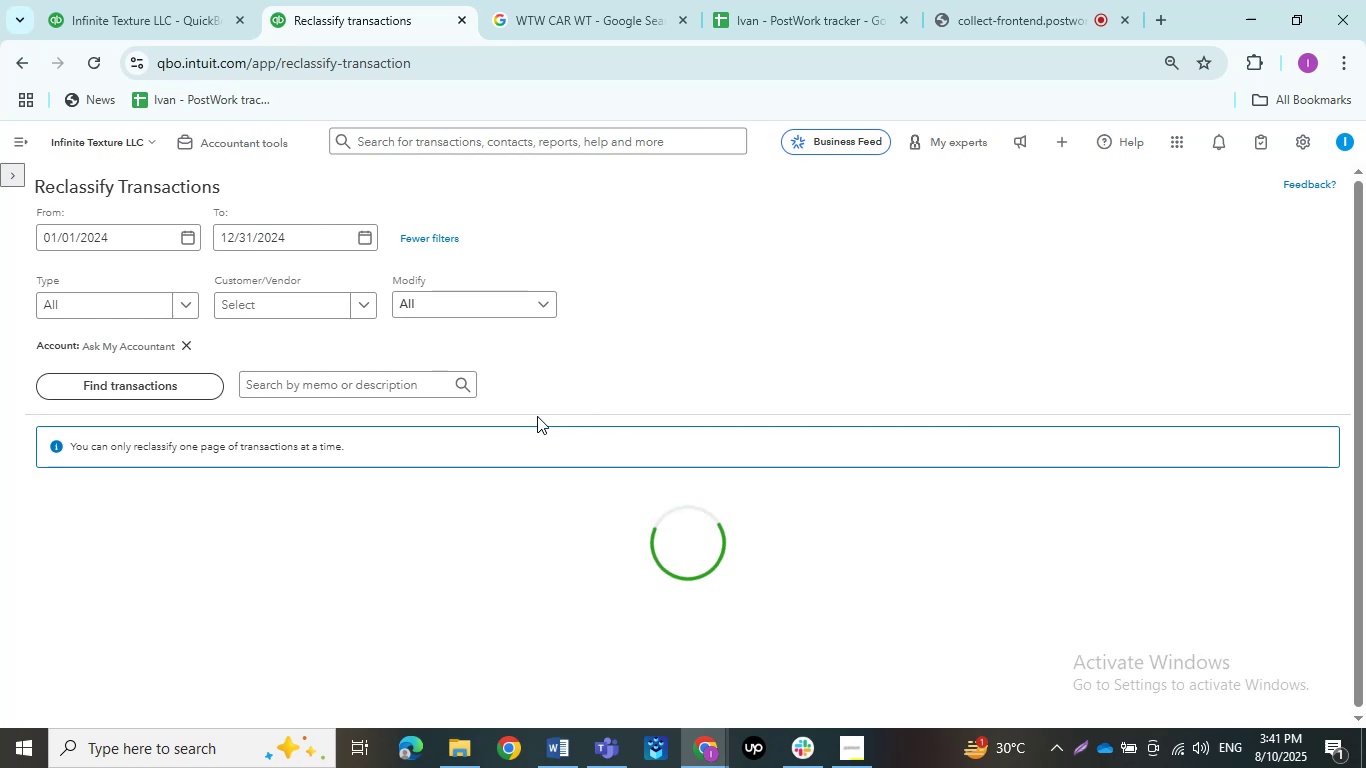 
scroll: coordinate [670, 368], scroll_direction: down, amount: 3.0
 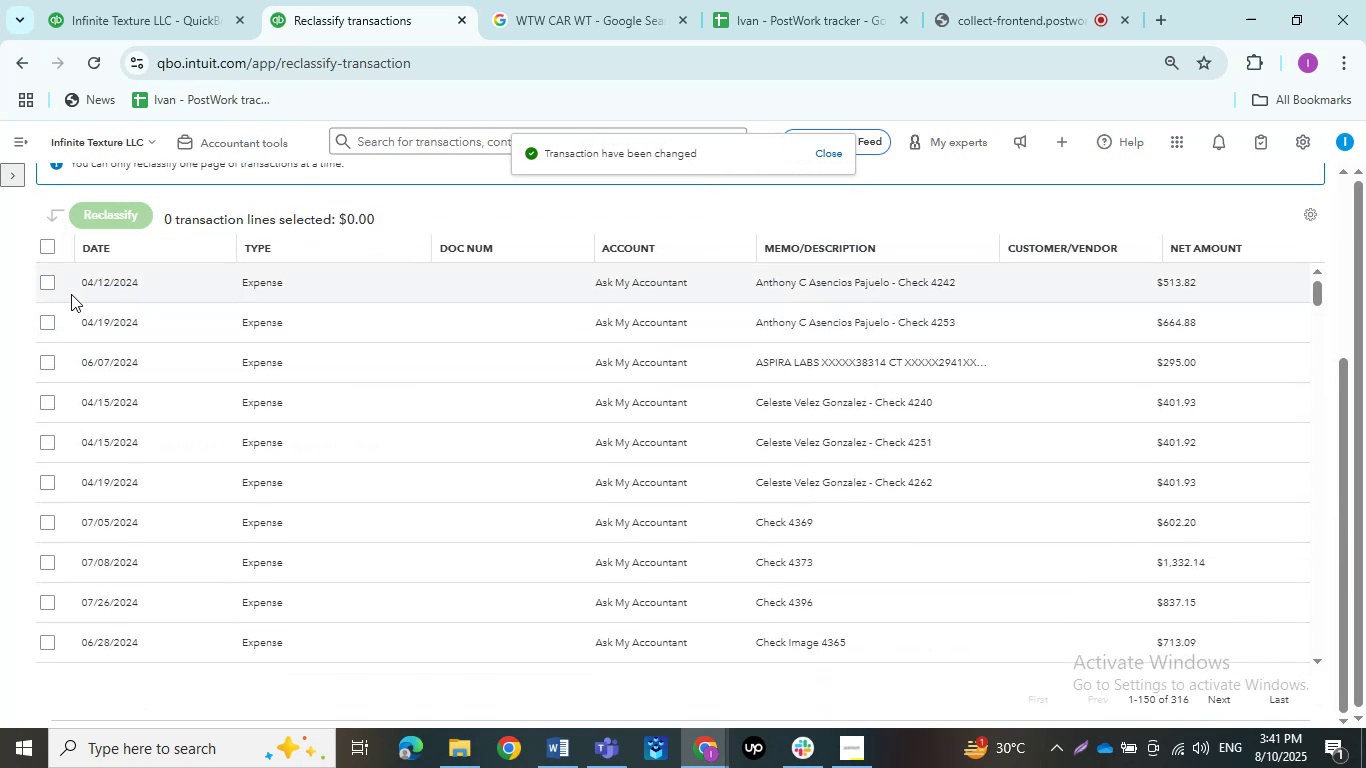 
left_click([51, 290])
 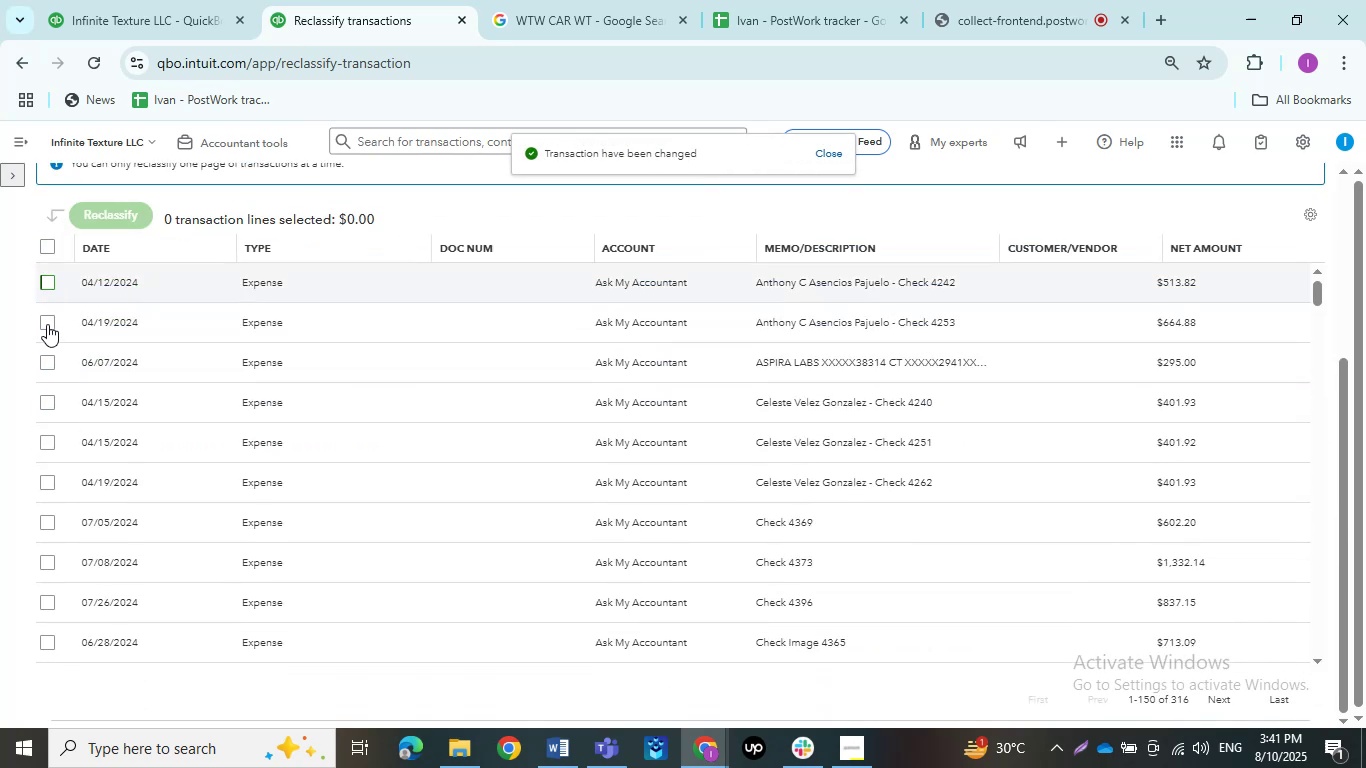 
left_click([47, 324])
 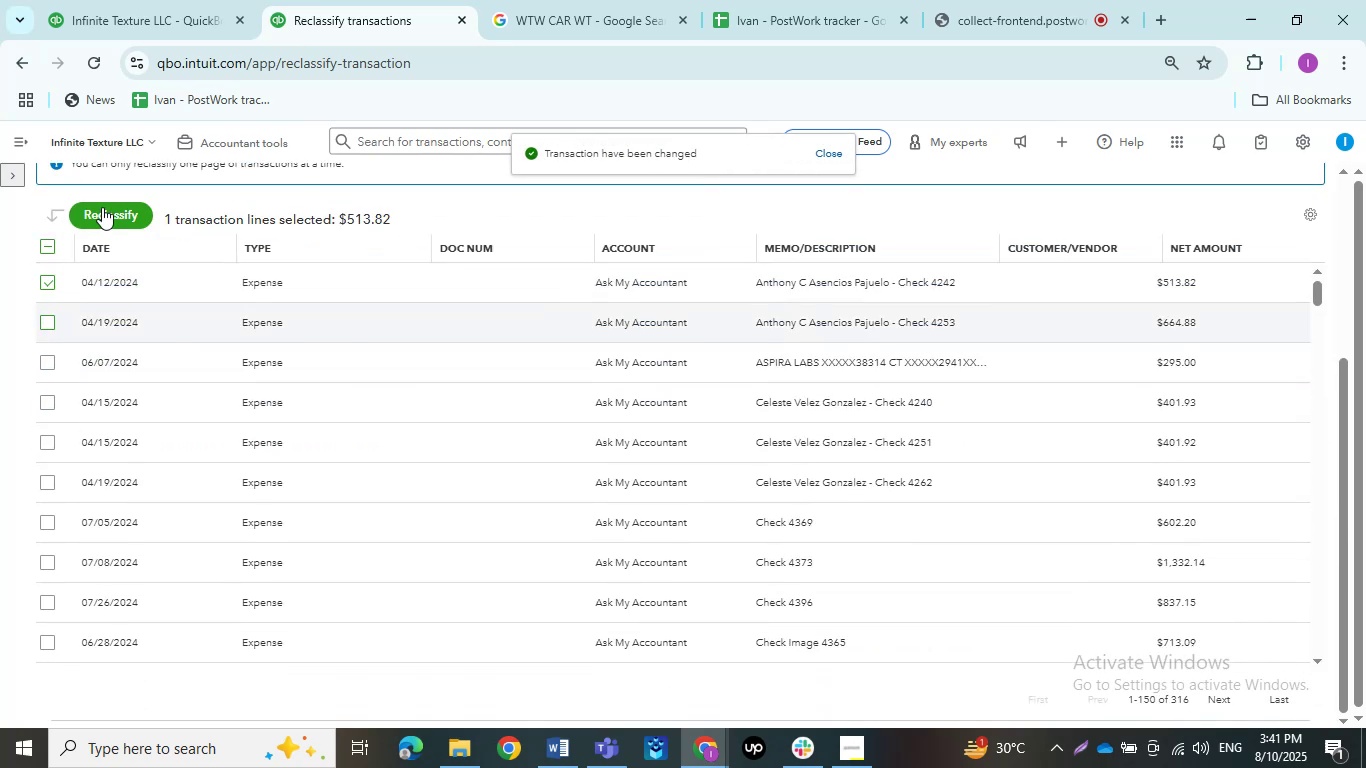 
left_click([102, 207])
 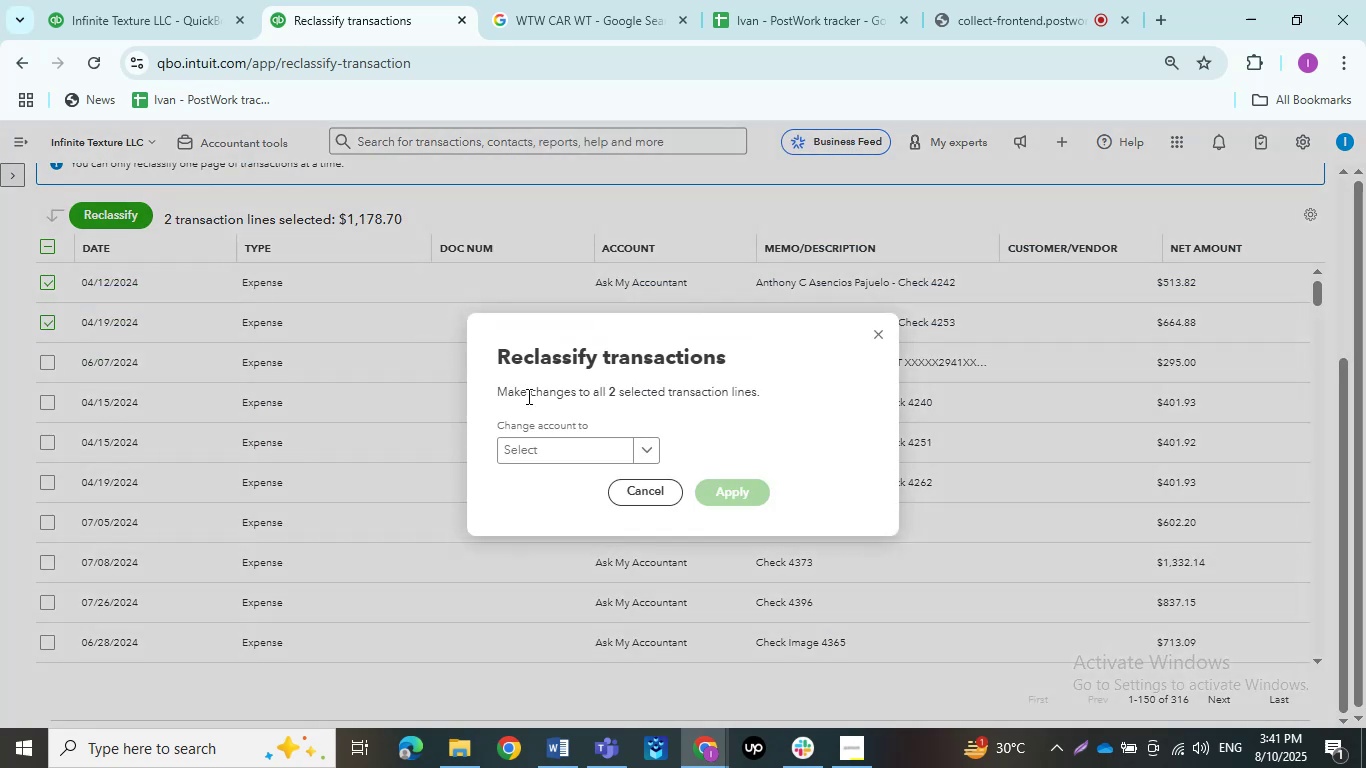 
left_click([541, 456])
 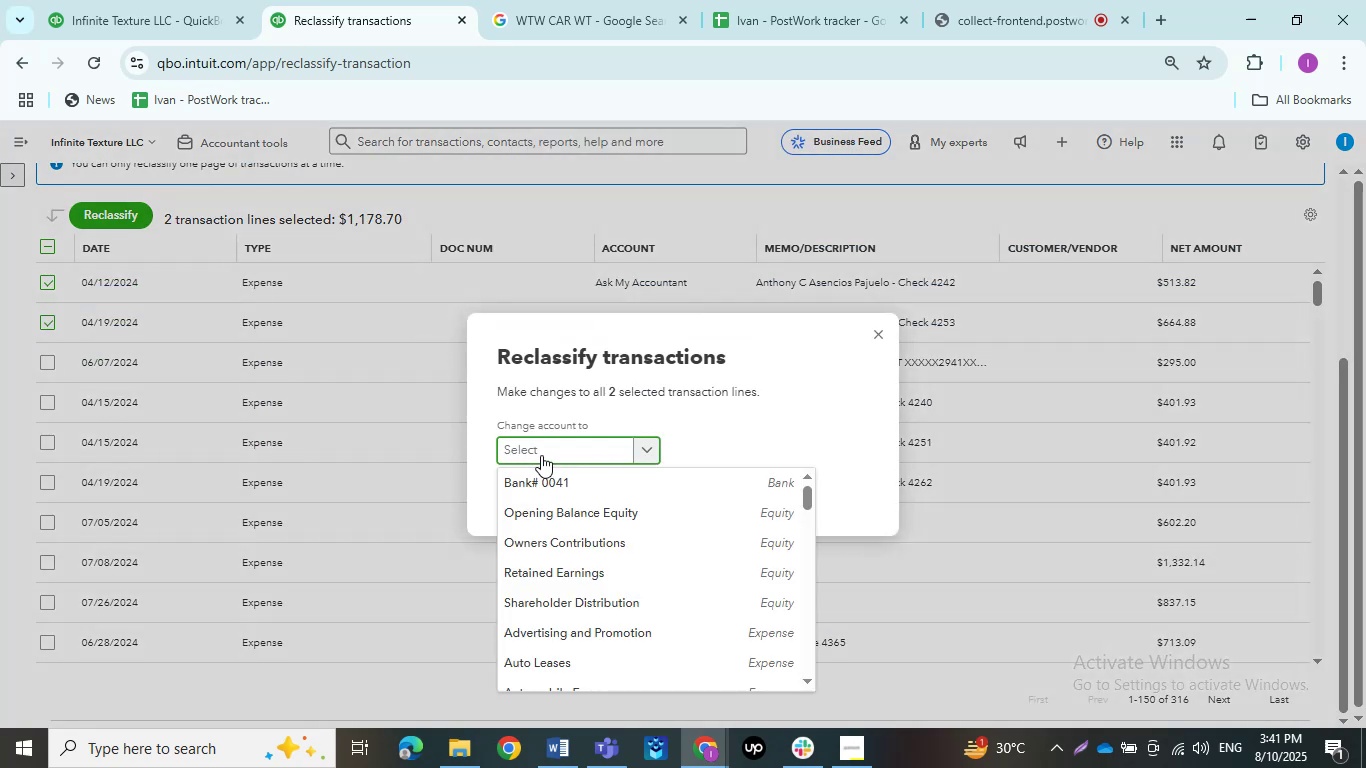 
type(payroll)
 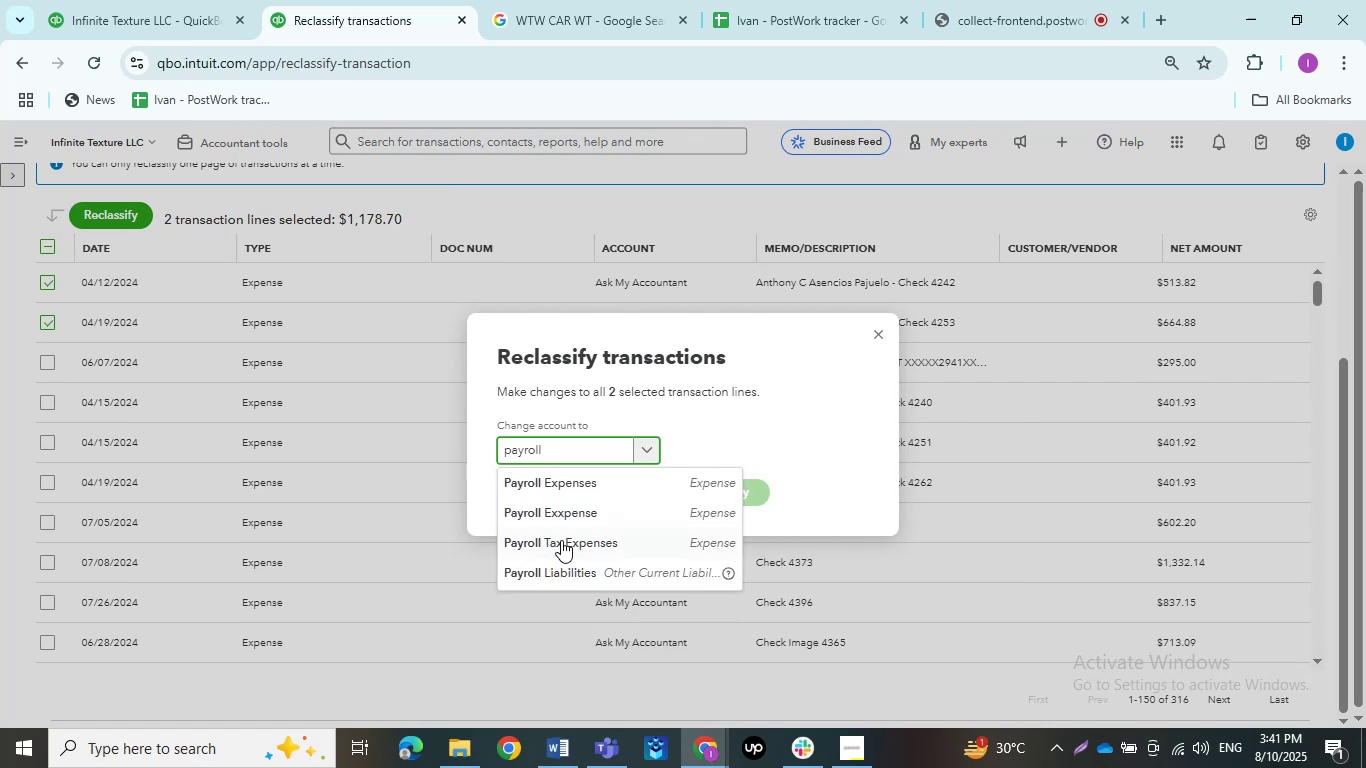 
left_click([567, 574])
 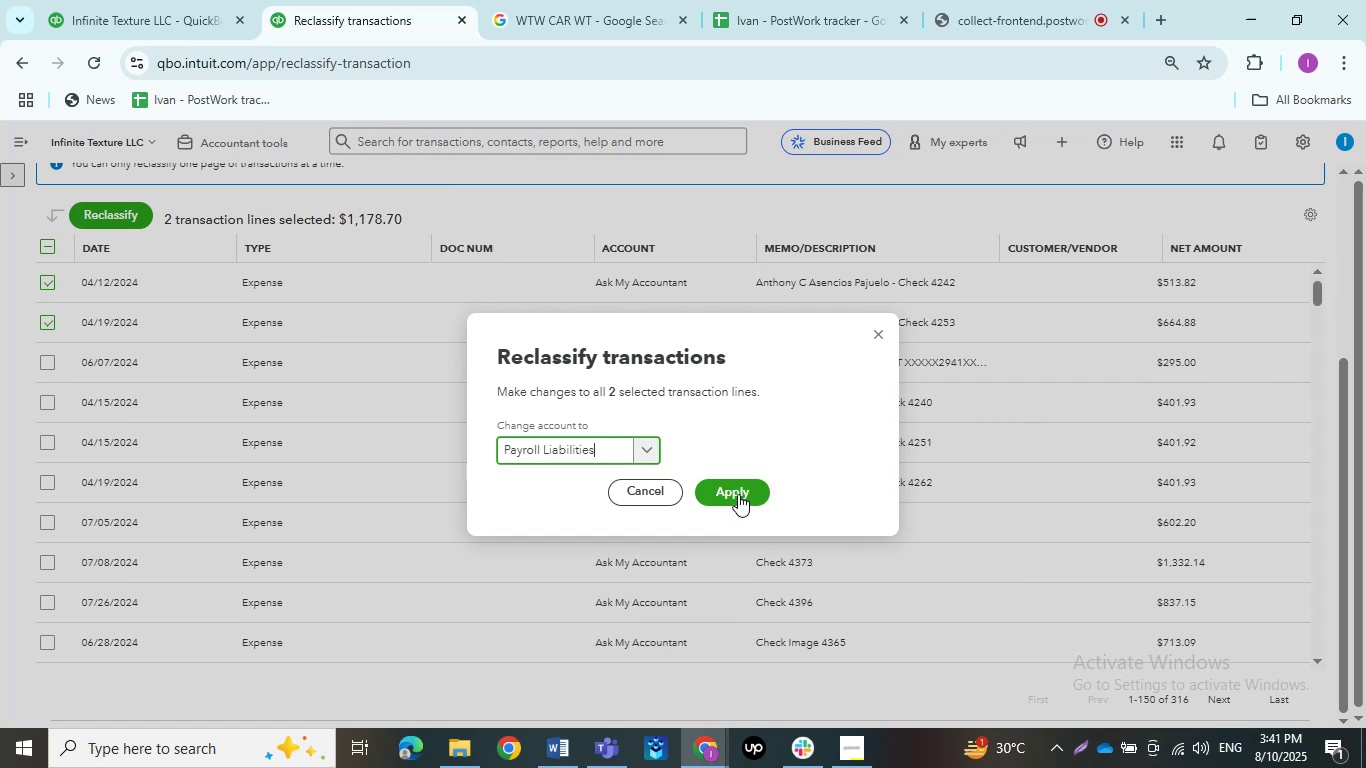 
left_click([738, 494])
 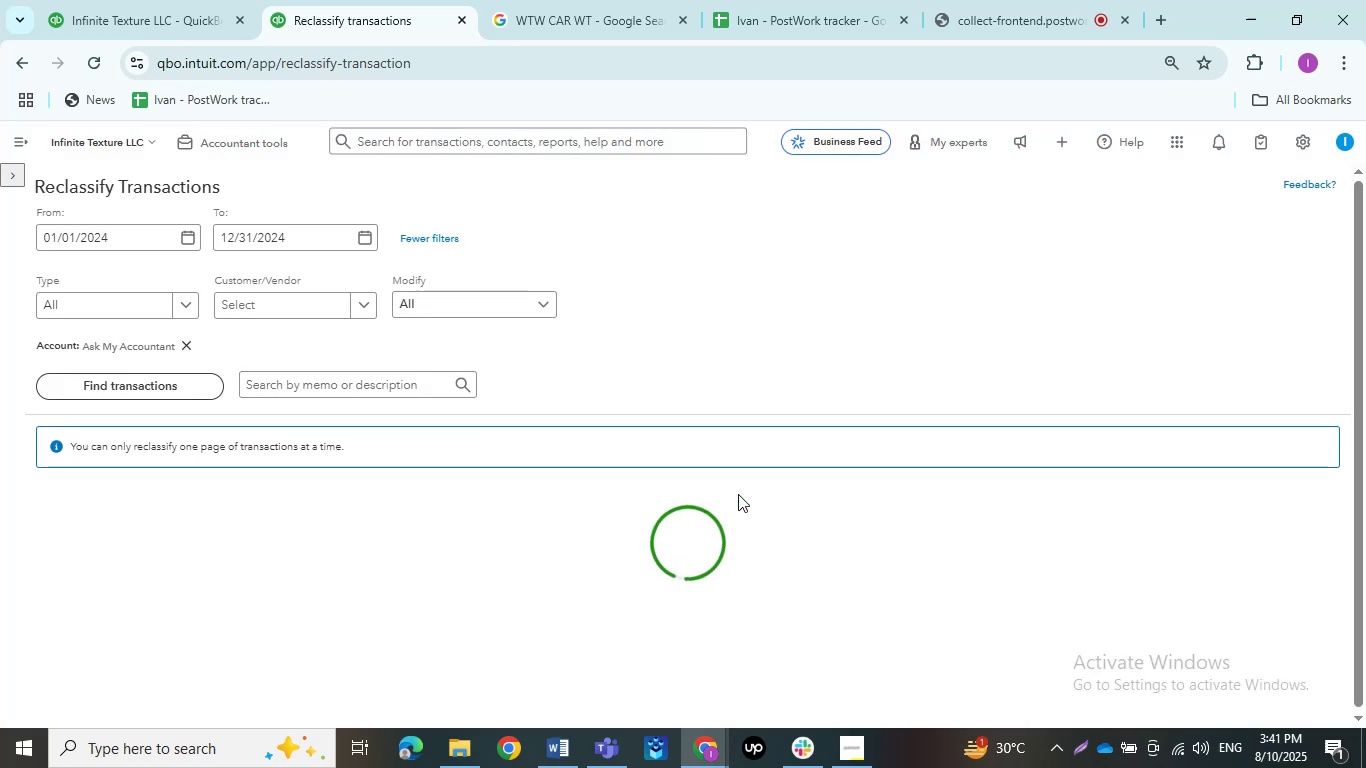 
scroll: coordinate [658, 436], scroll_direction: down, amount: 3.0
 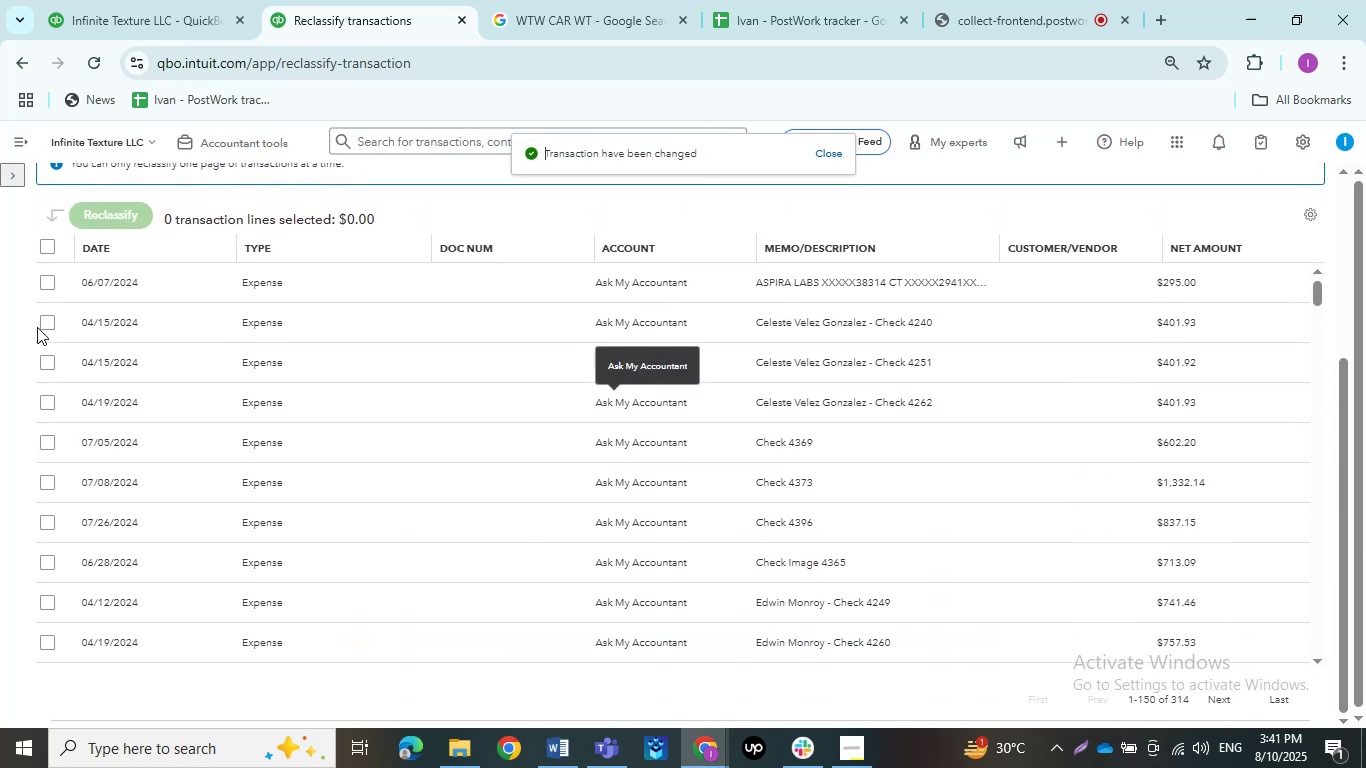 
left_click([47, 325])
 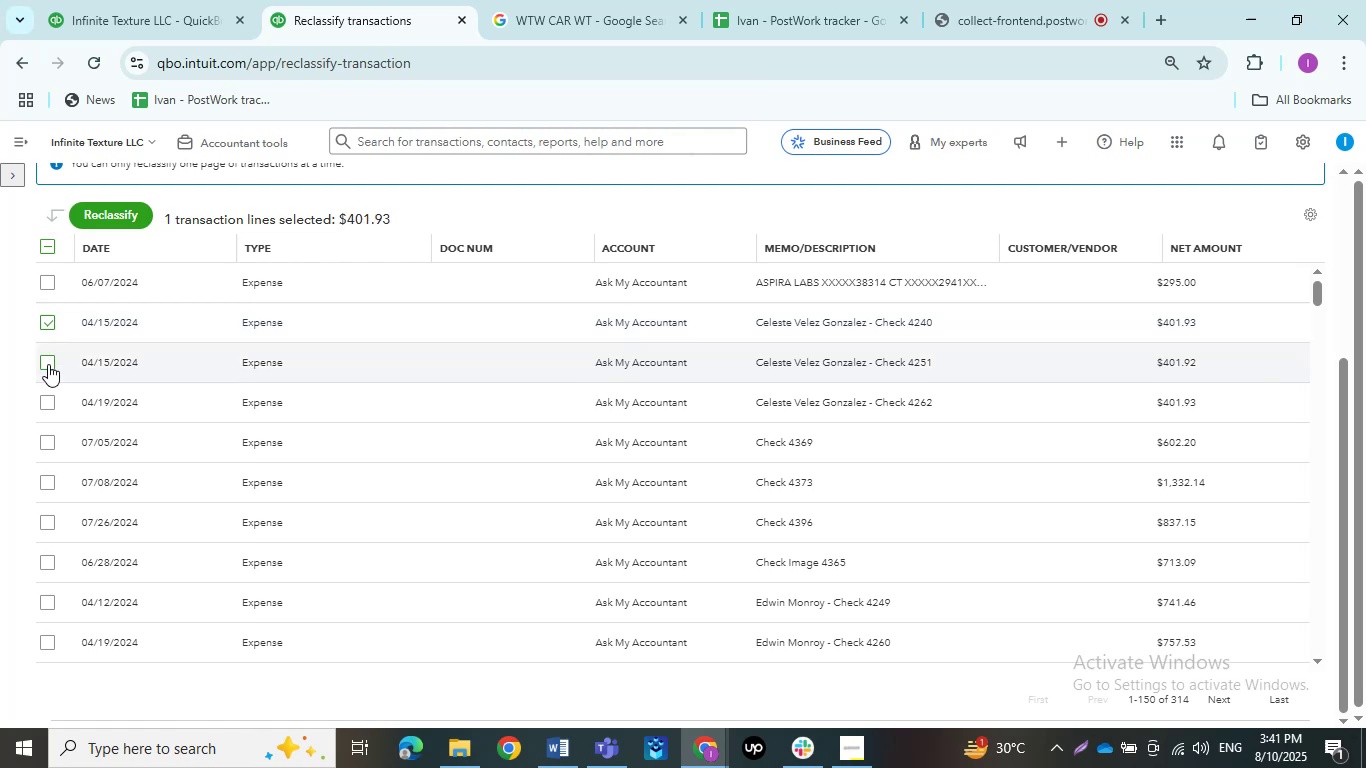 
left_click([48, 364])
 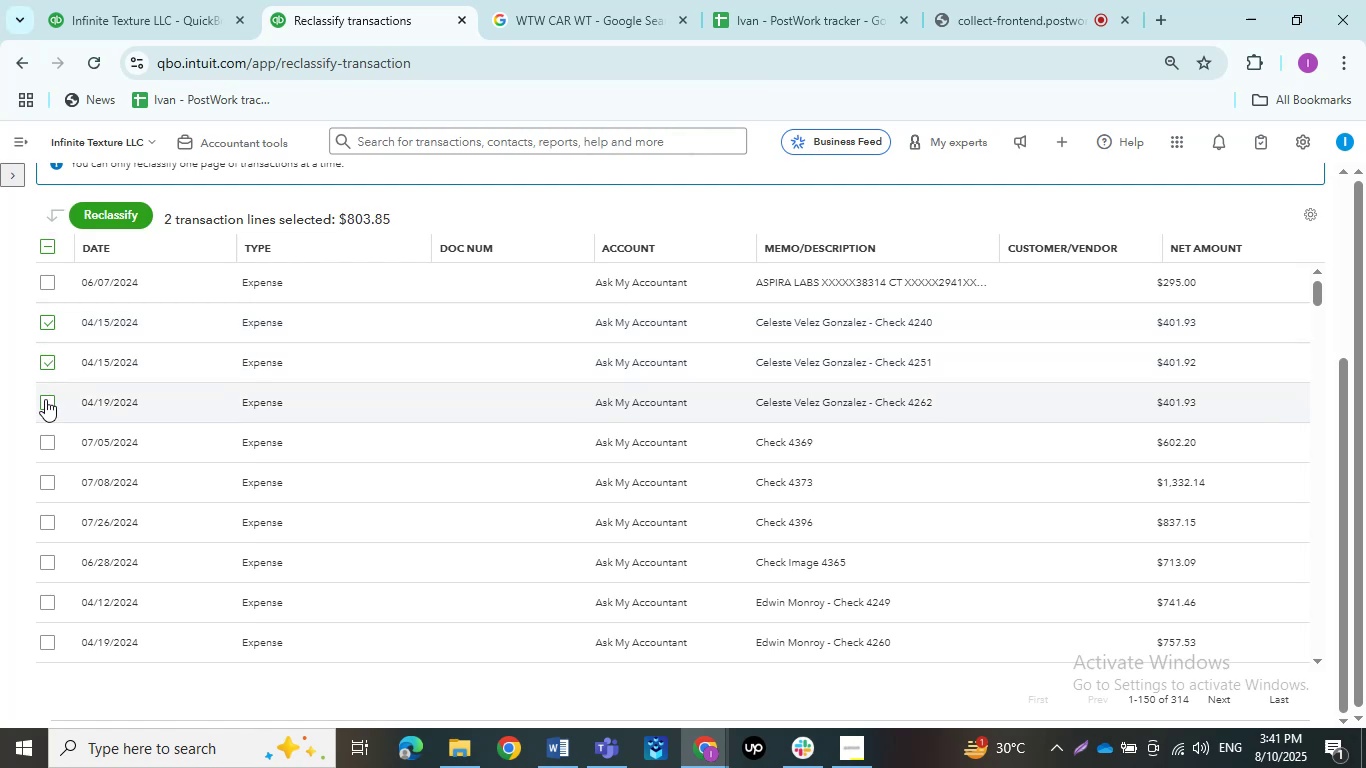 
left_click([45, 399])
 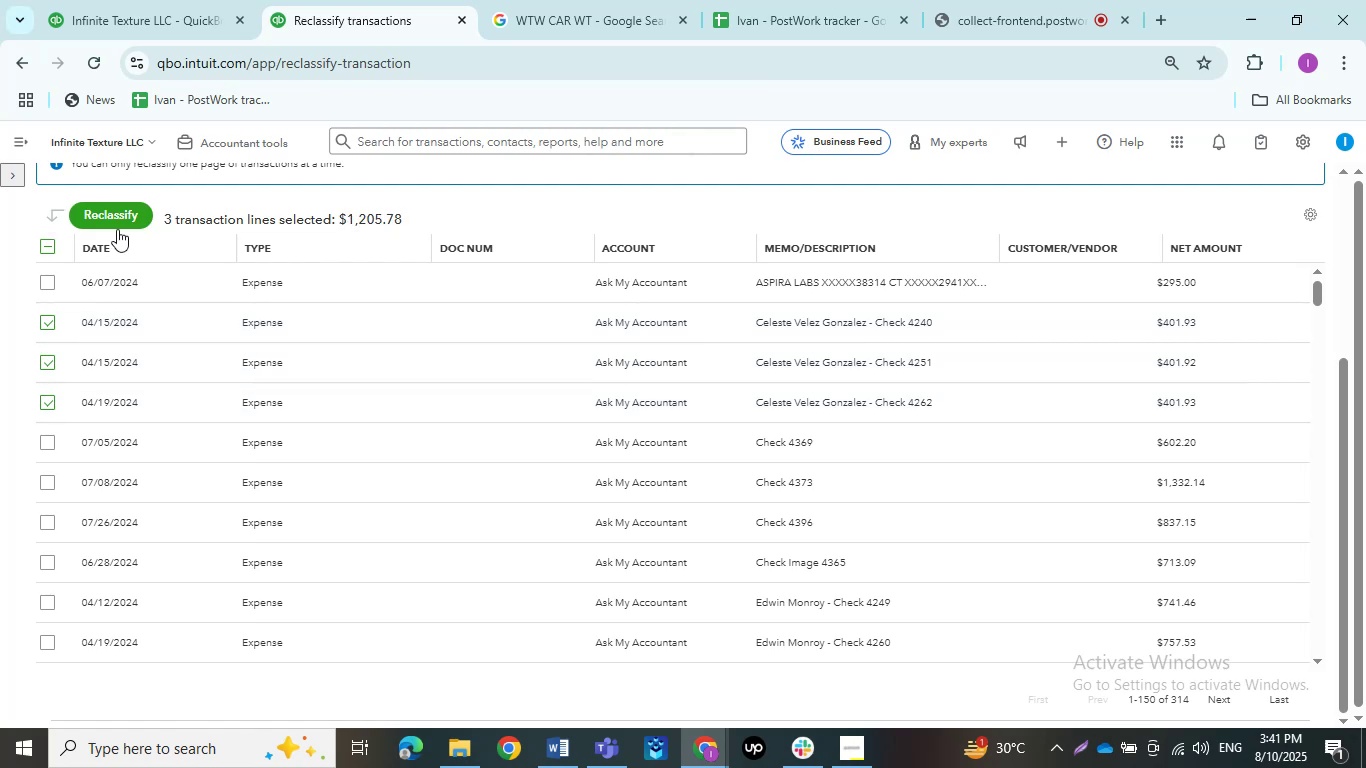 
left_click([118, 217])
 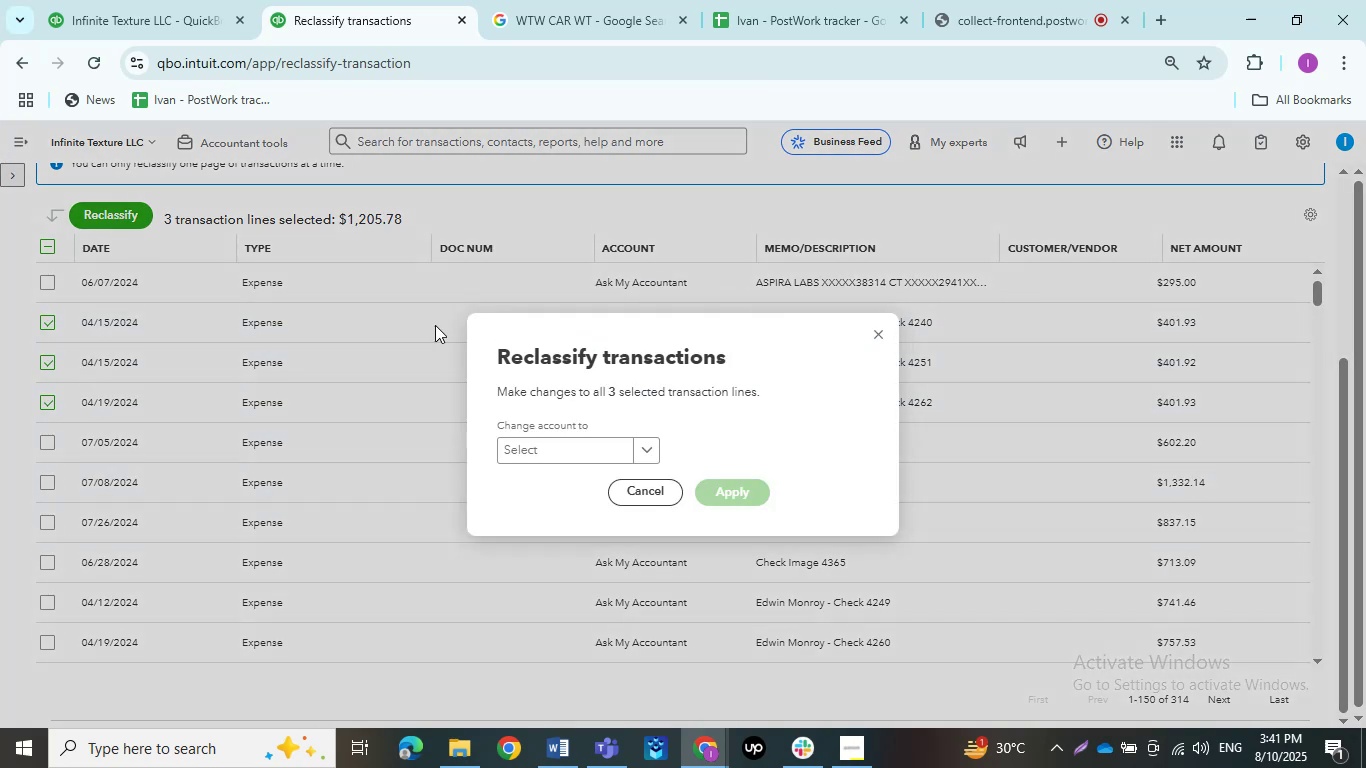 
left_click([583, 442])
 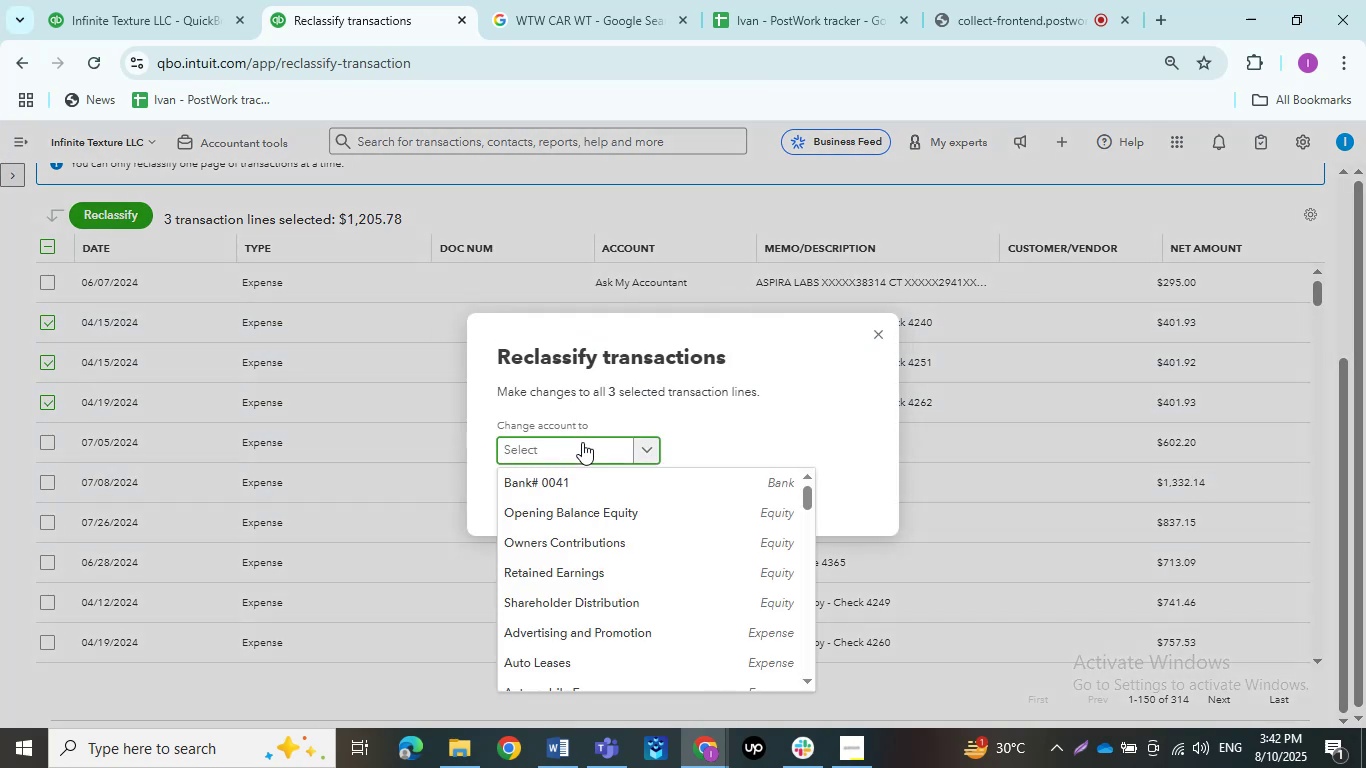 
type(payroll)
 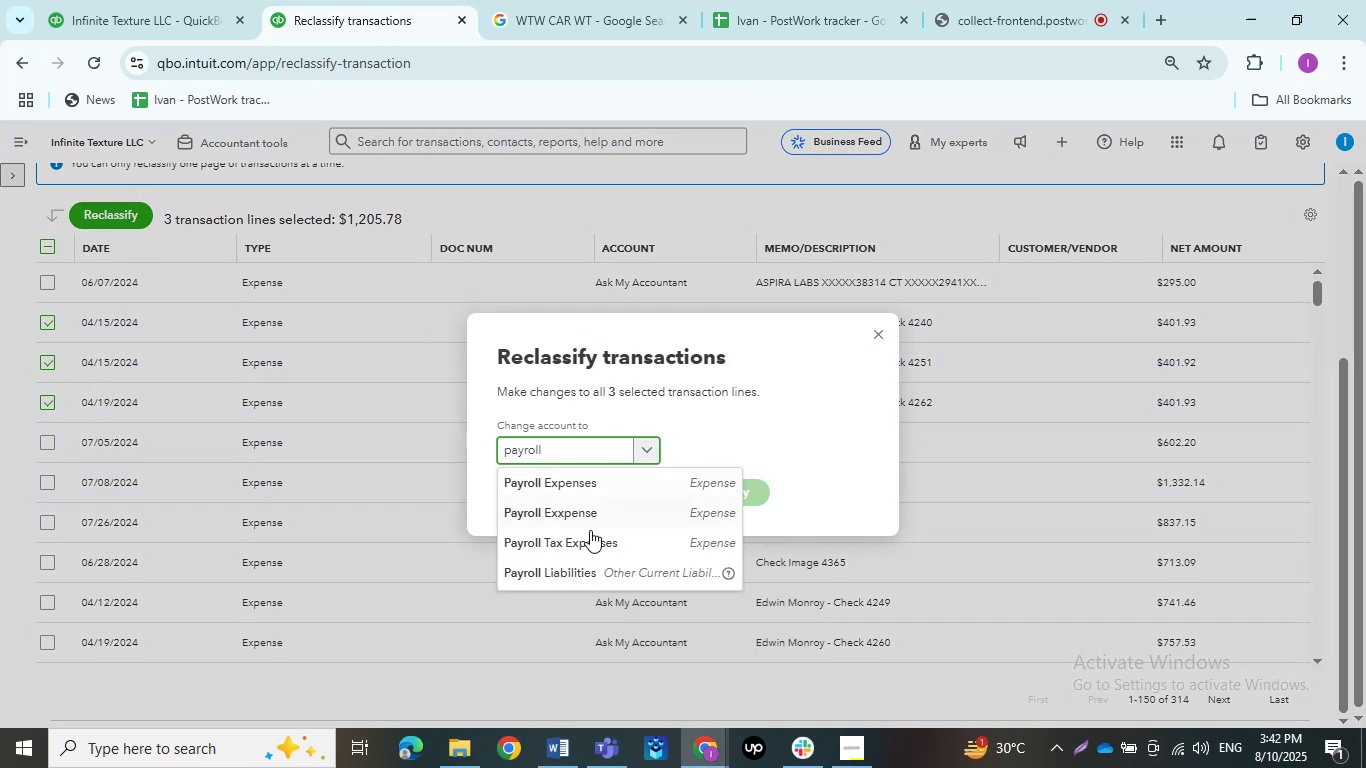 
left_click([593, 567])
 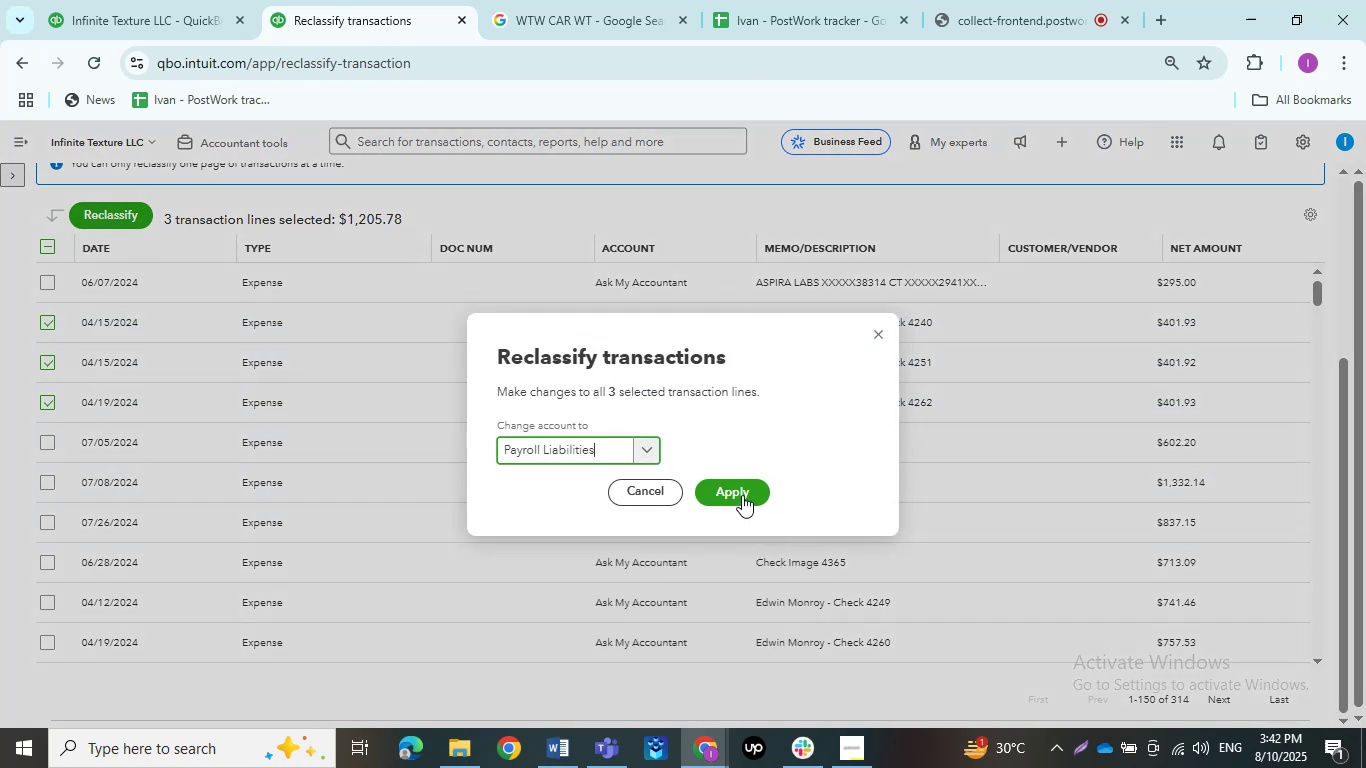 
left_click([746, 491])
 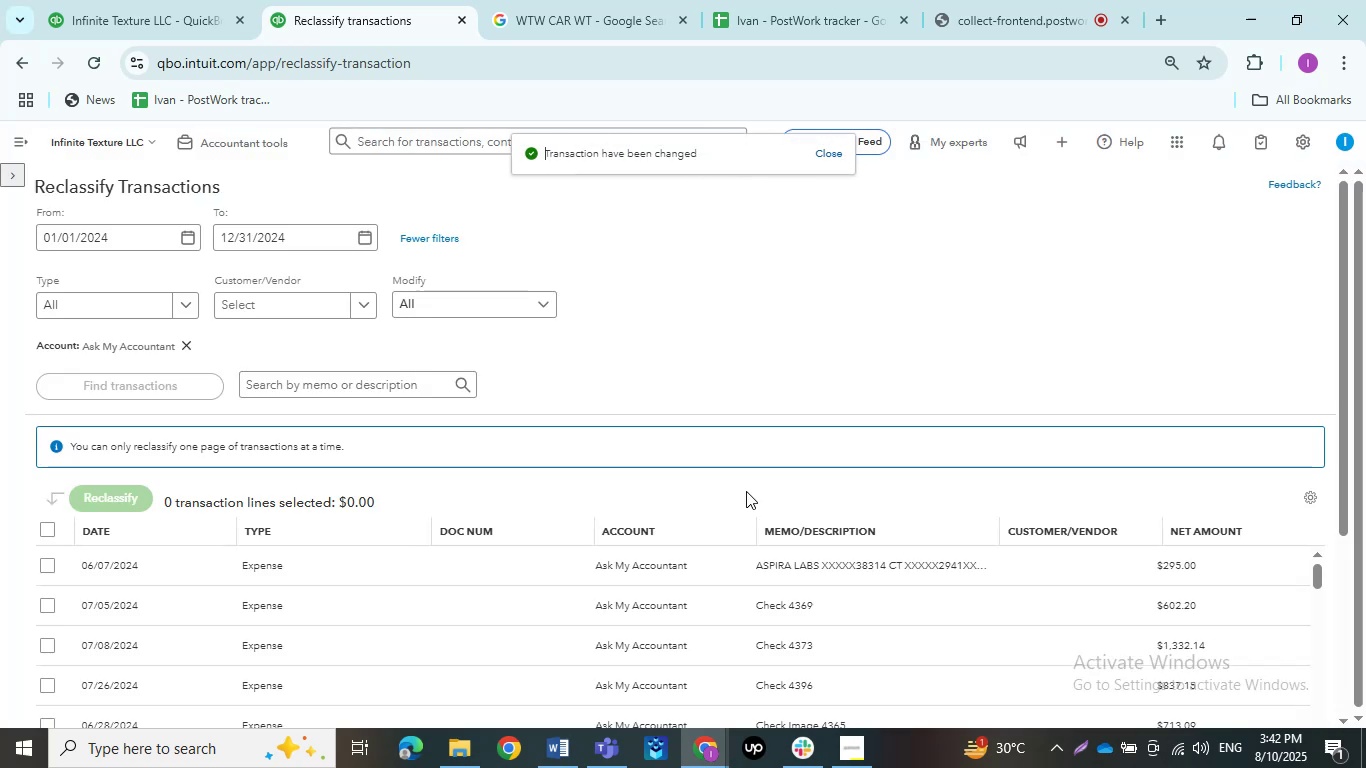 
wait(9.11)
 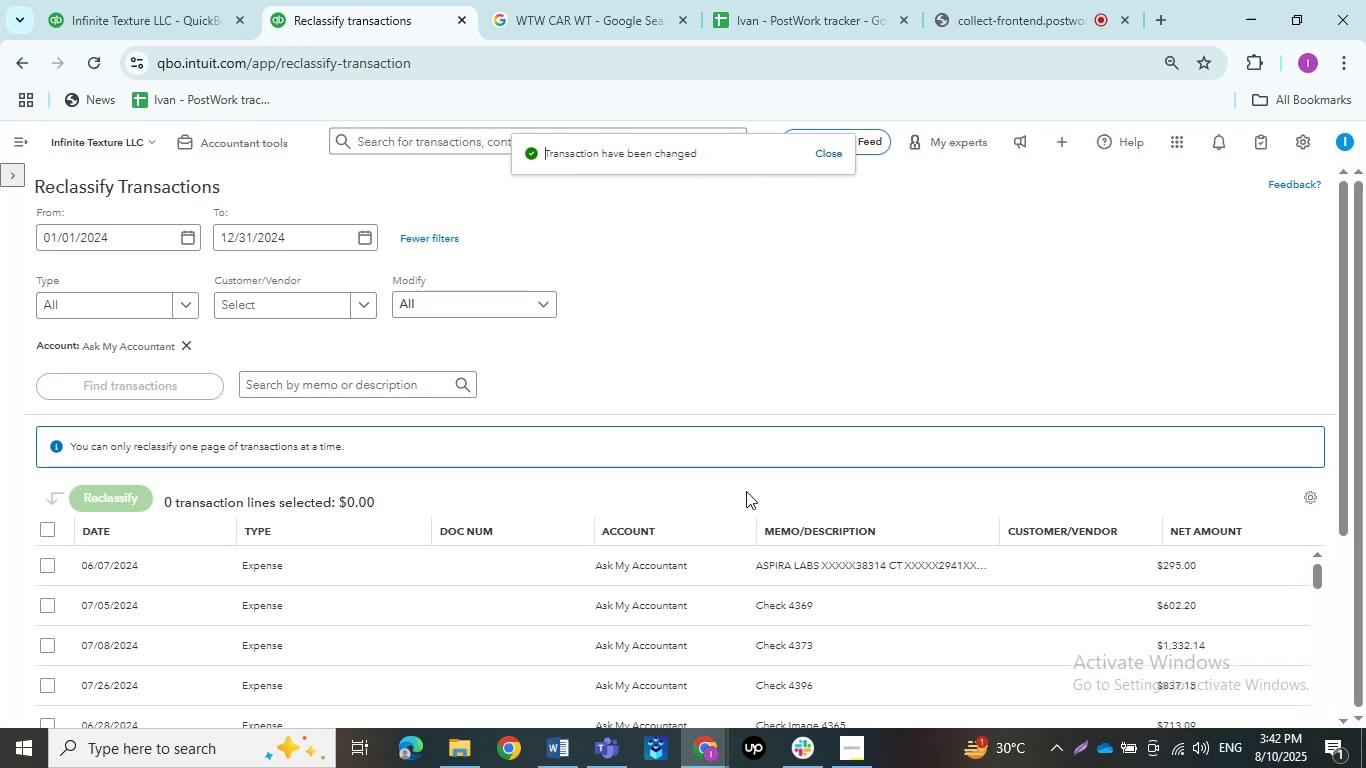 
scroll: coordinate [783, 379], scroll_direction: down, amount: 2.0
 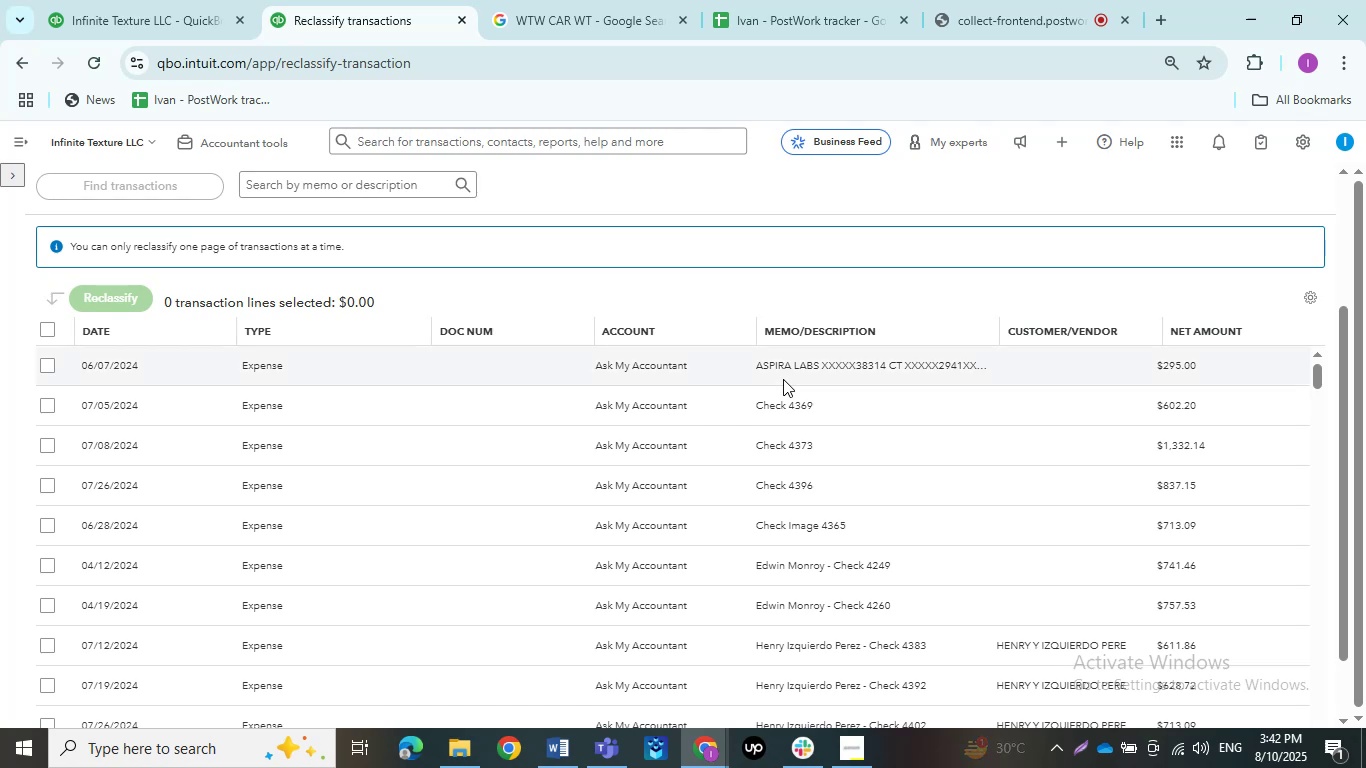 
wait(12.79)
 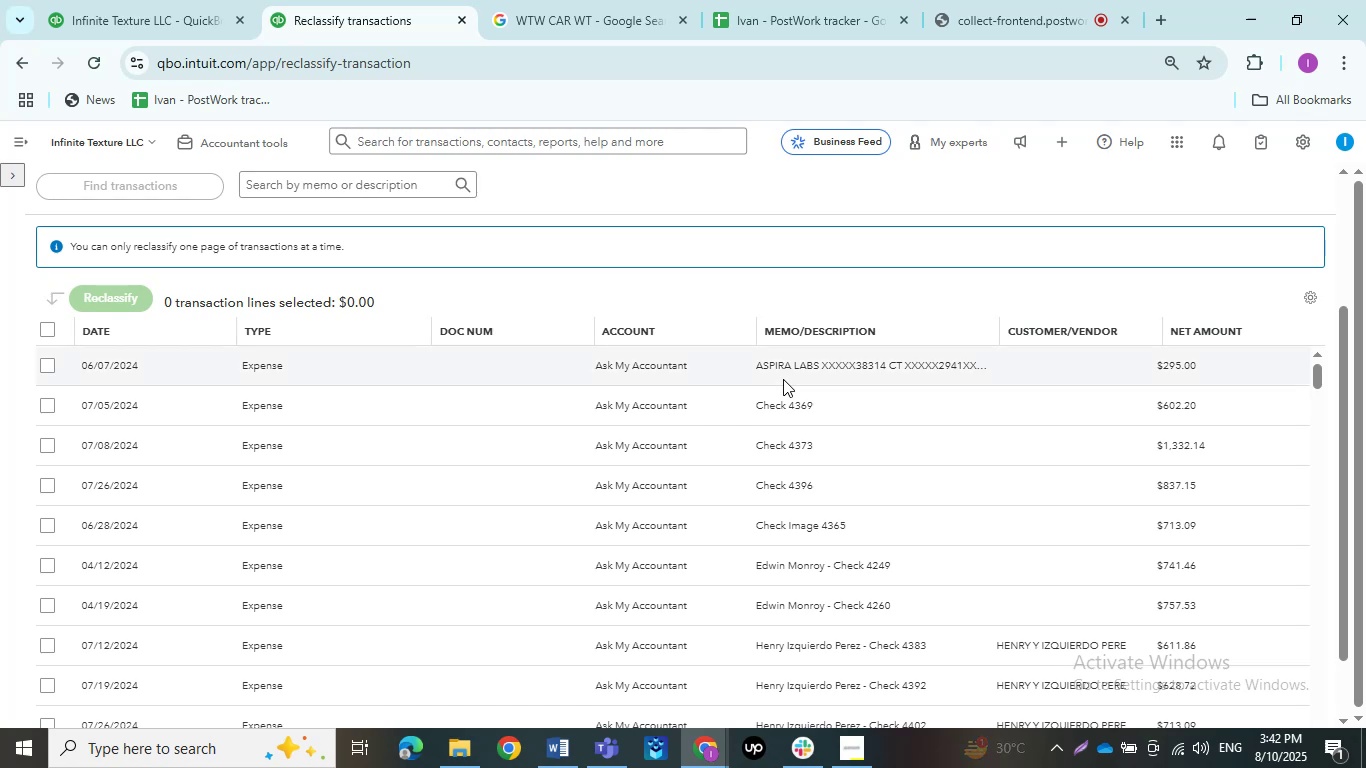 
left_click([49, 408])
 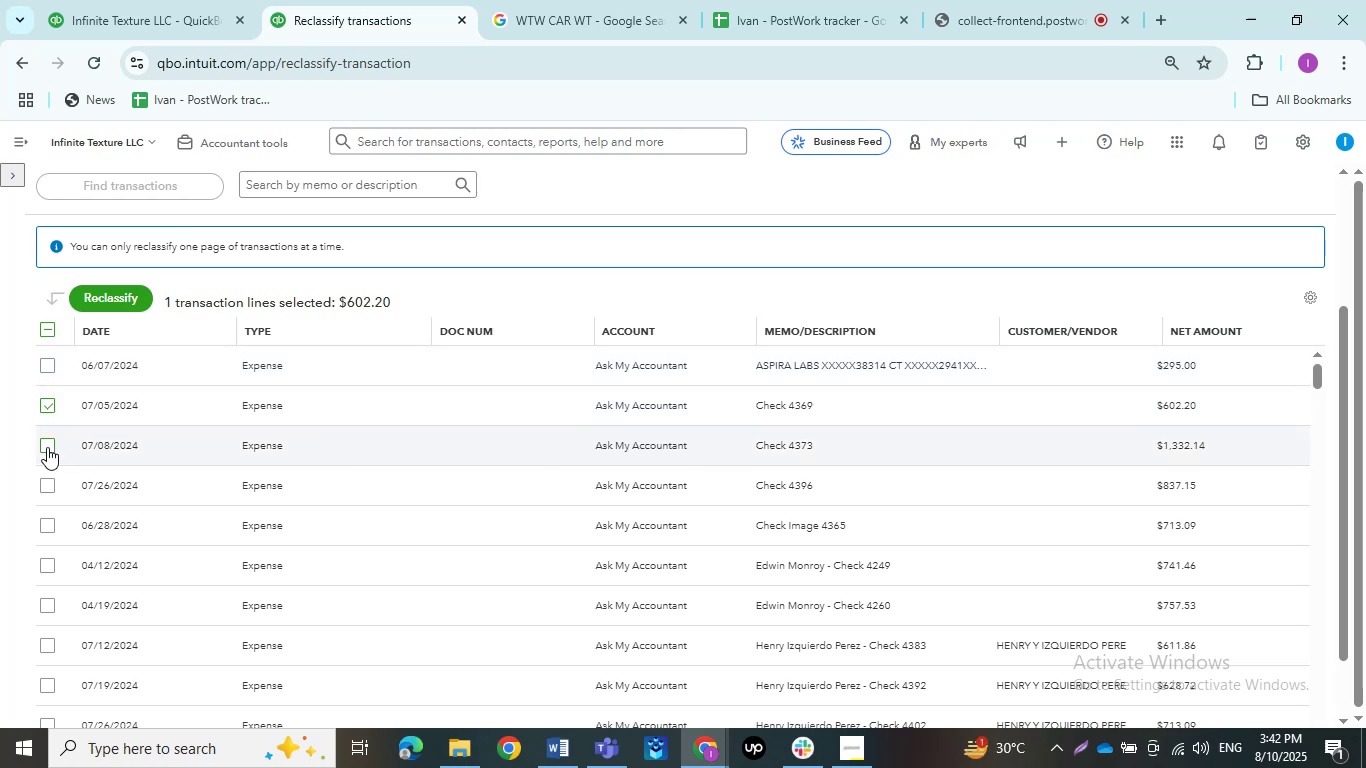 
left_click([47, 447])
 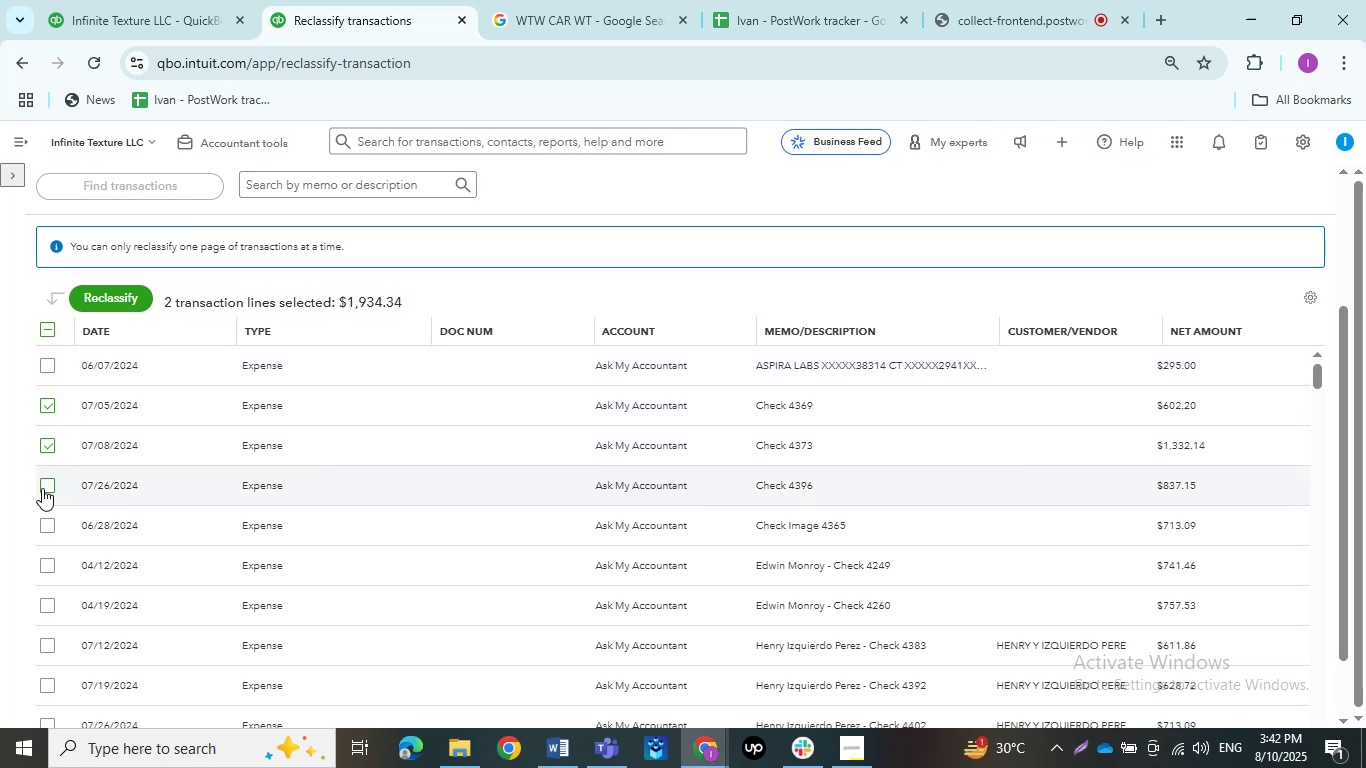 
left_click([42, 489])
 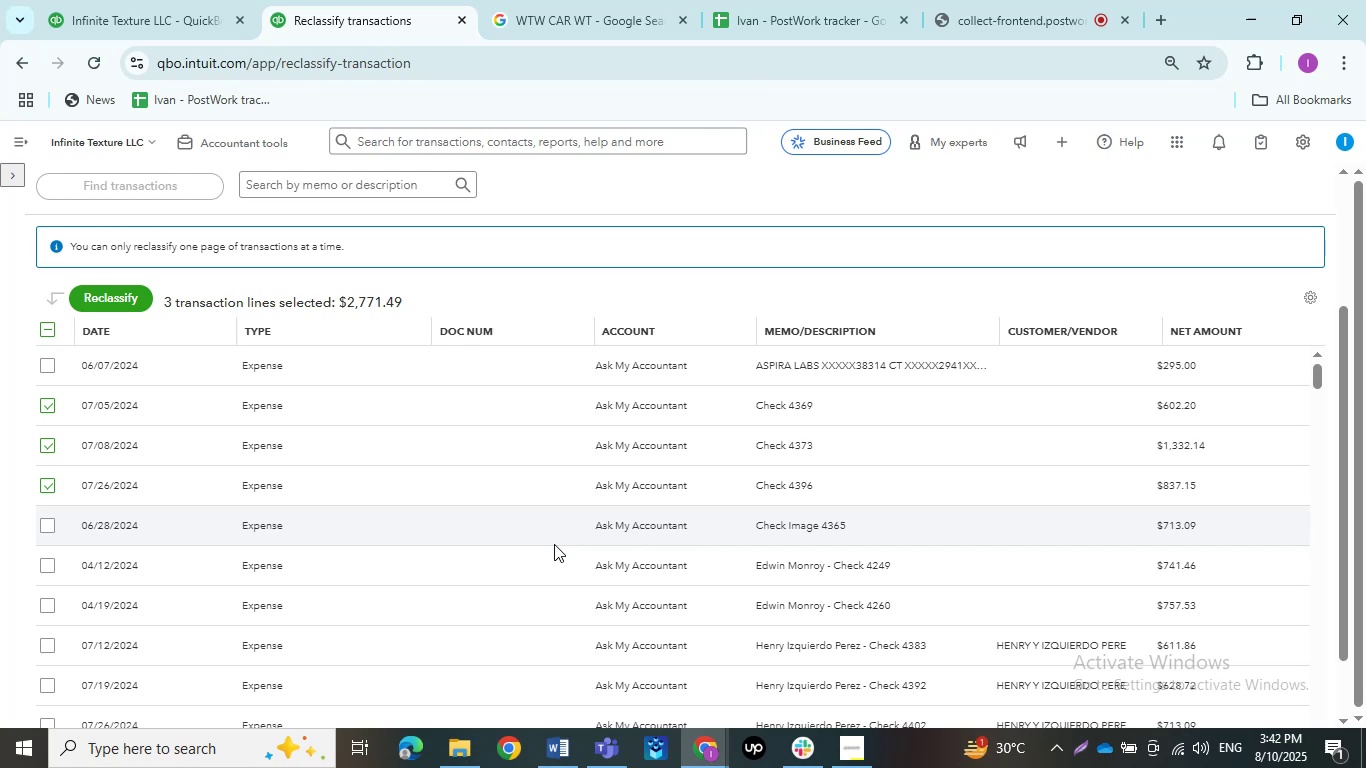 
wait(22.17)
 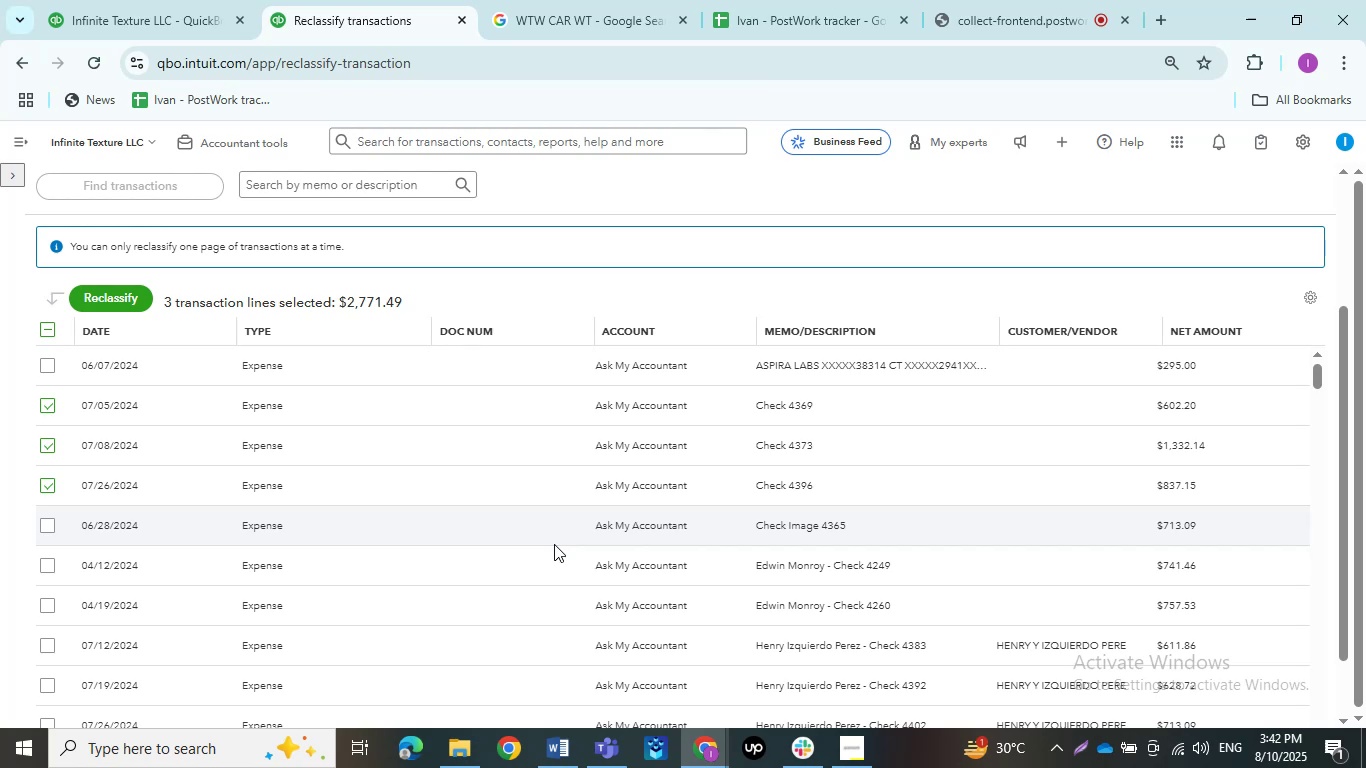 
left_click([45, 528])
 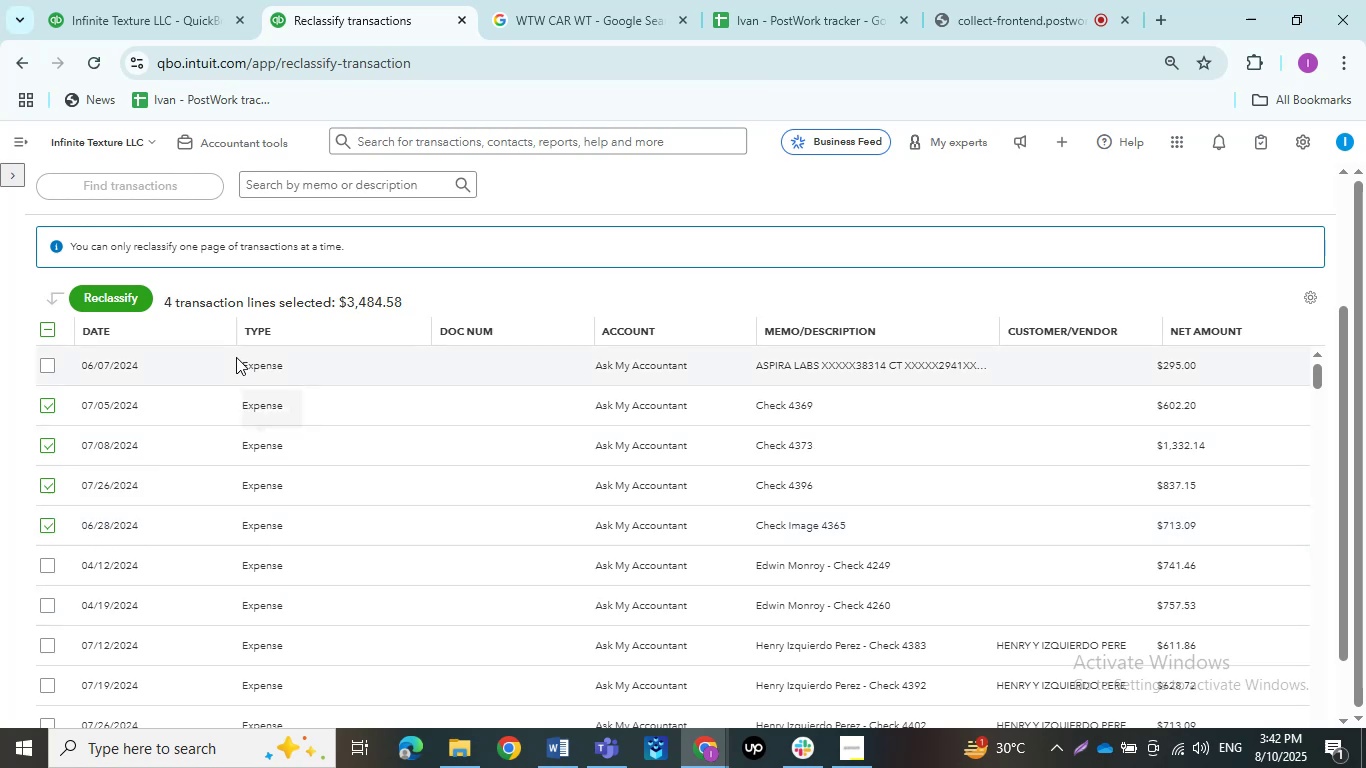 
double_click([106, 293])
 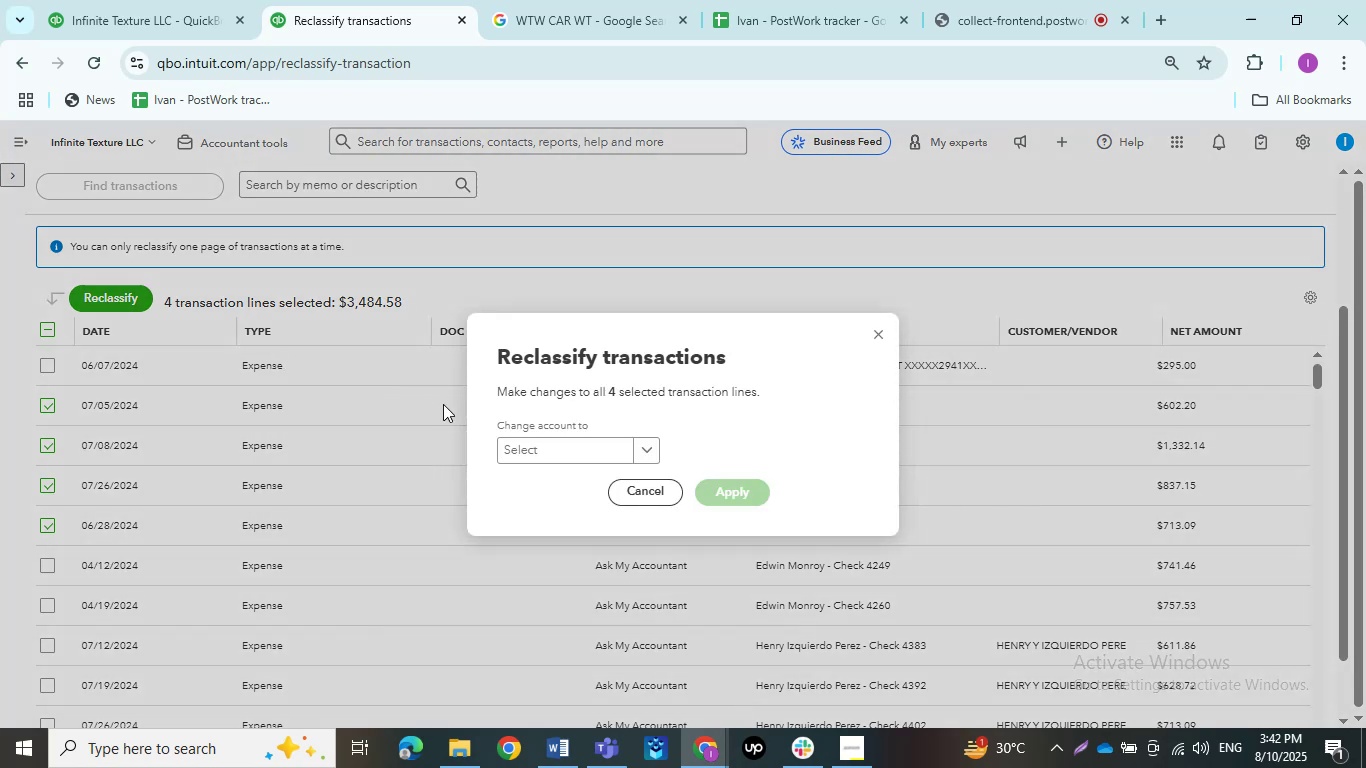 
left_click([526, 453])
 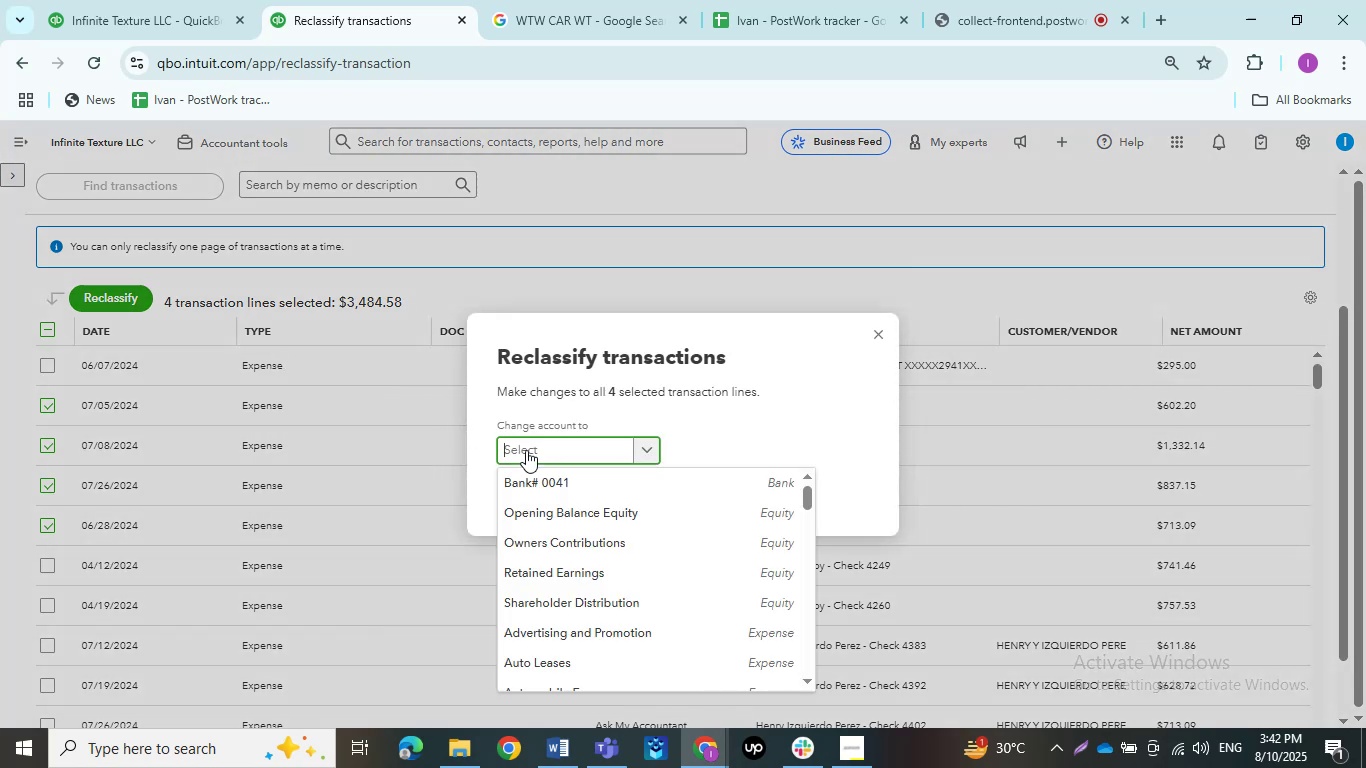 
type(payroll)
 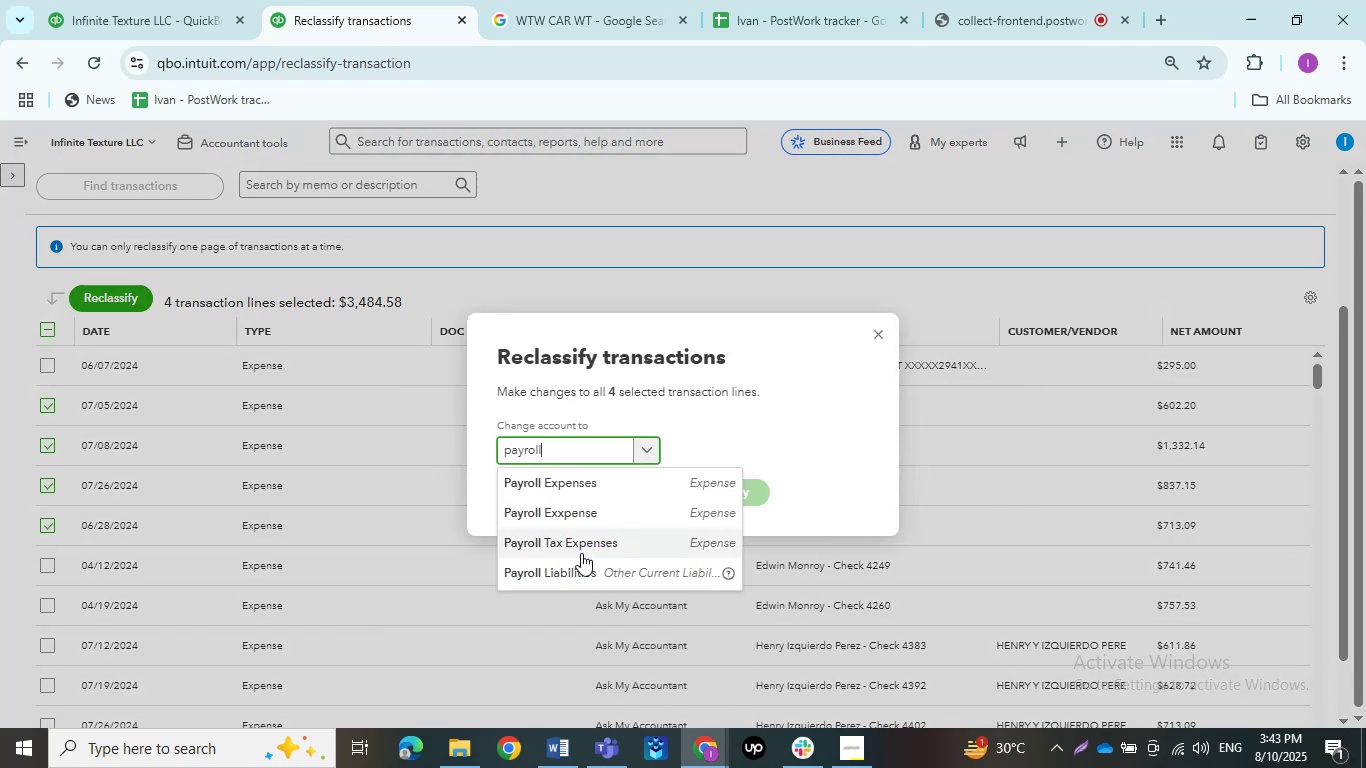 
left_click([583, 573])
 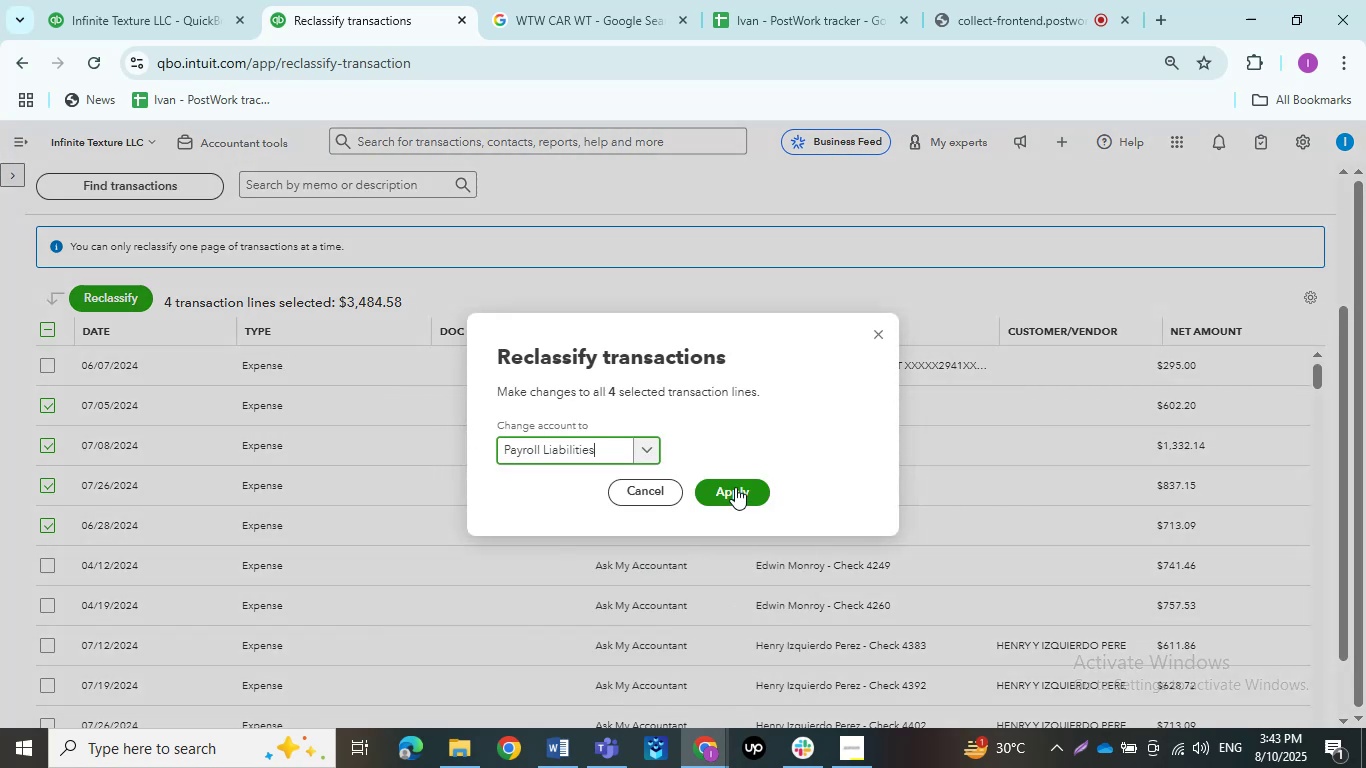 
left_click([736, 486])
 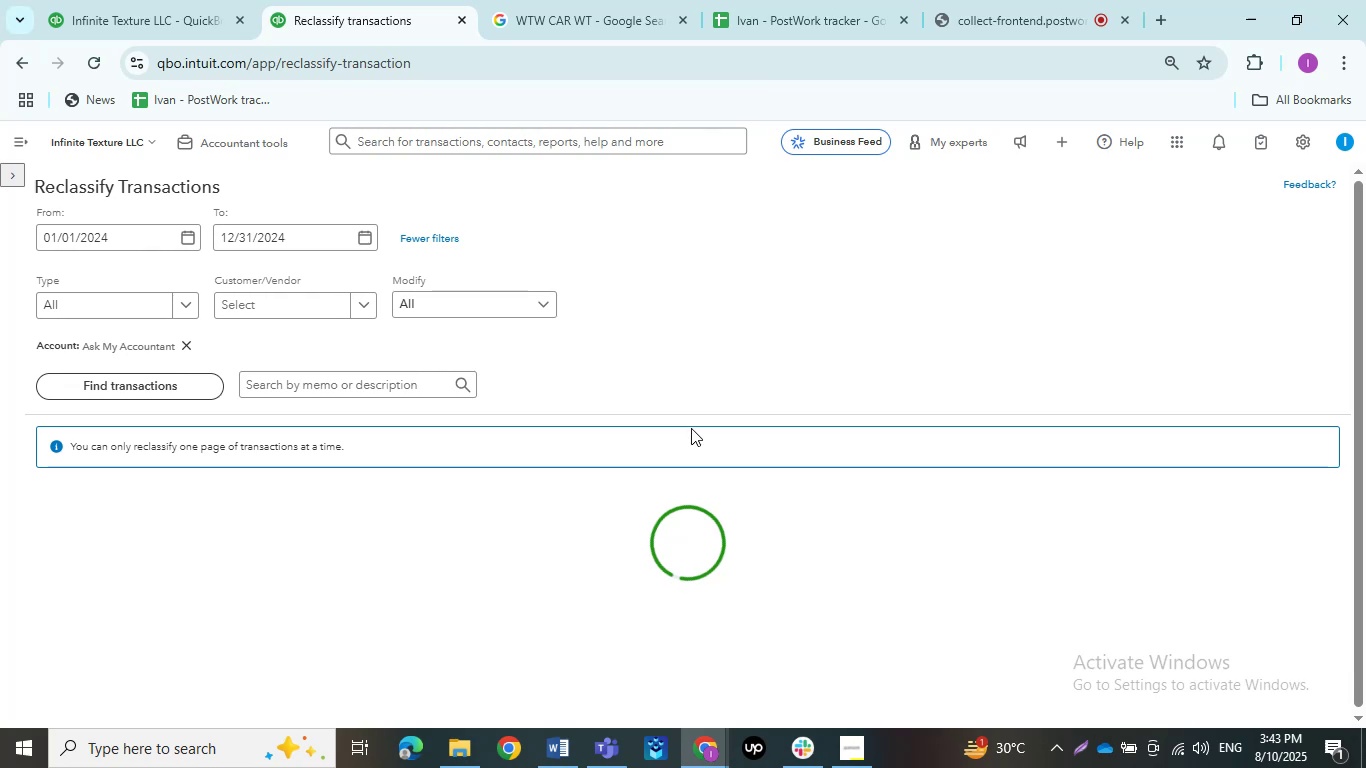 
scroll: coordinate [689, 426], scroll_direction: down, amount: 2.0
 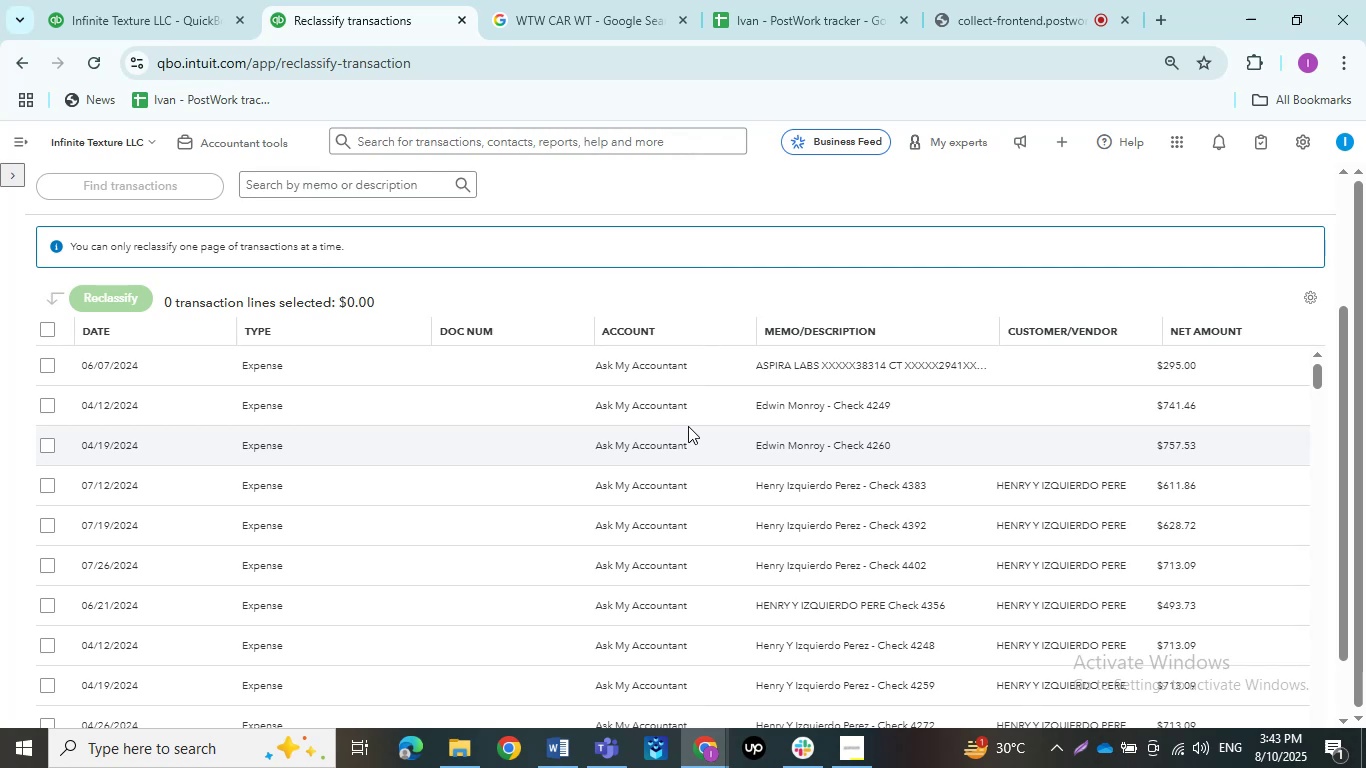 
wait(13.69)
 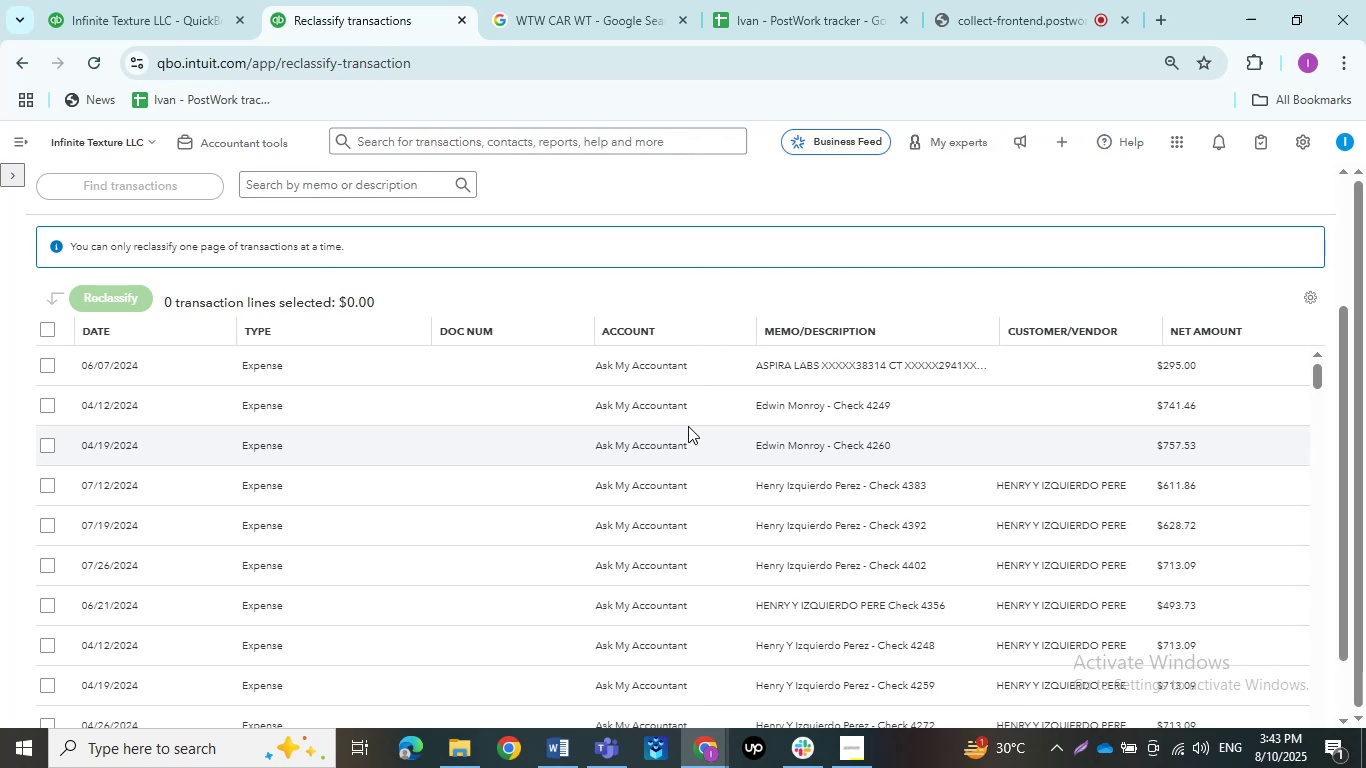 
left_click([43, 443])
 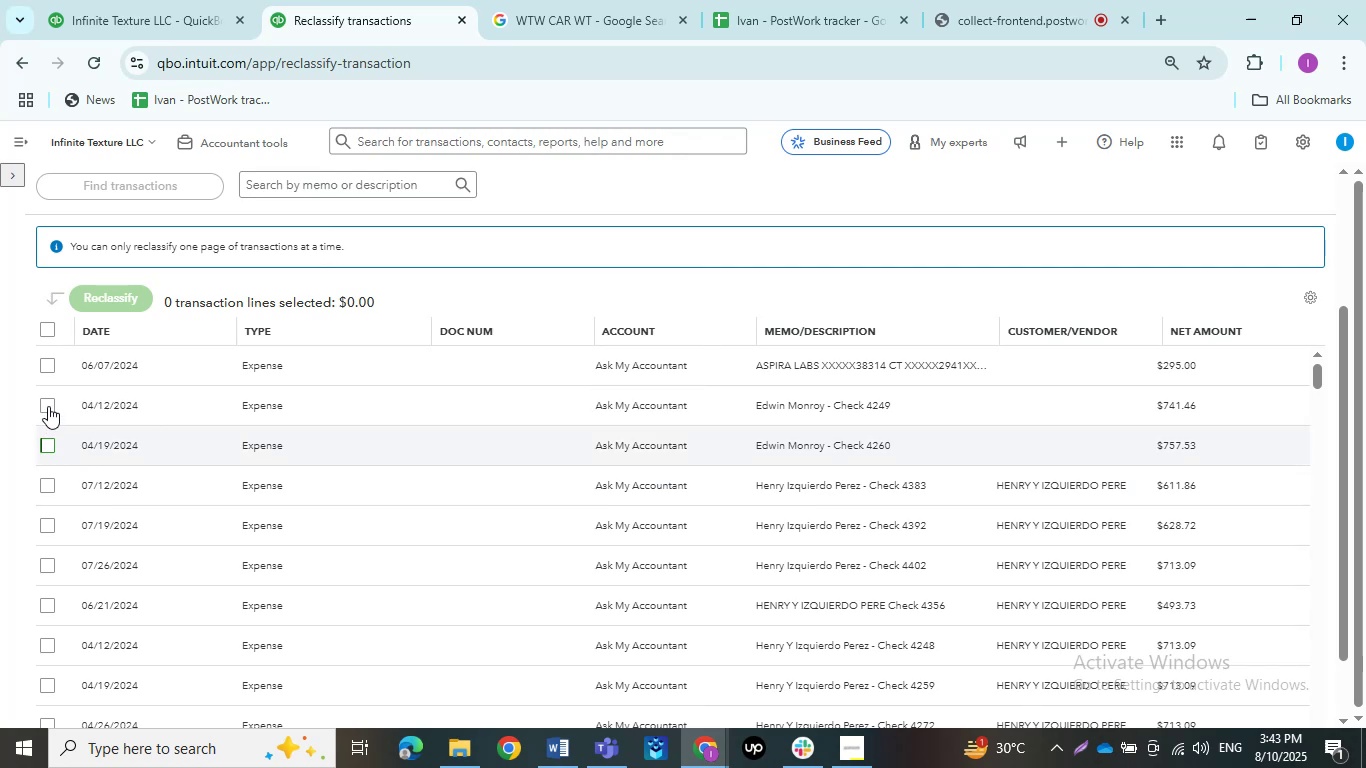 
left_click([48, 406])
 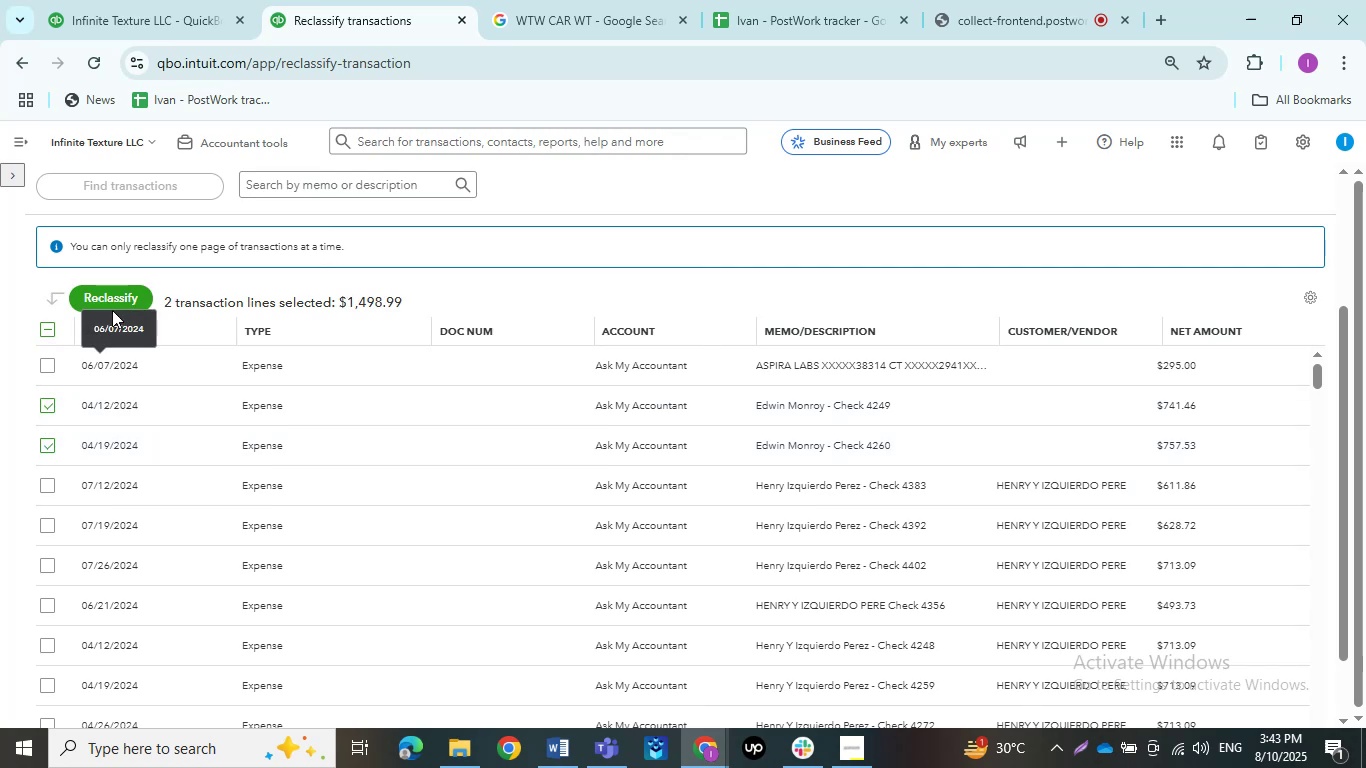 
left_click([111, 300])
 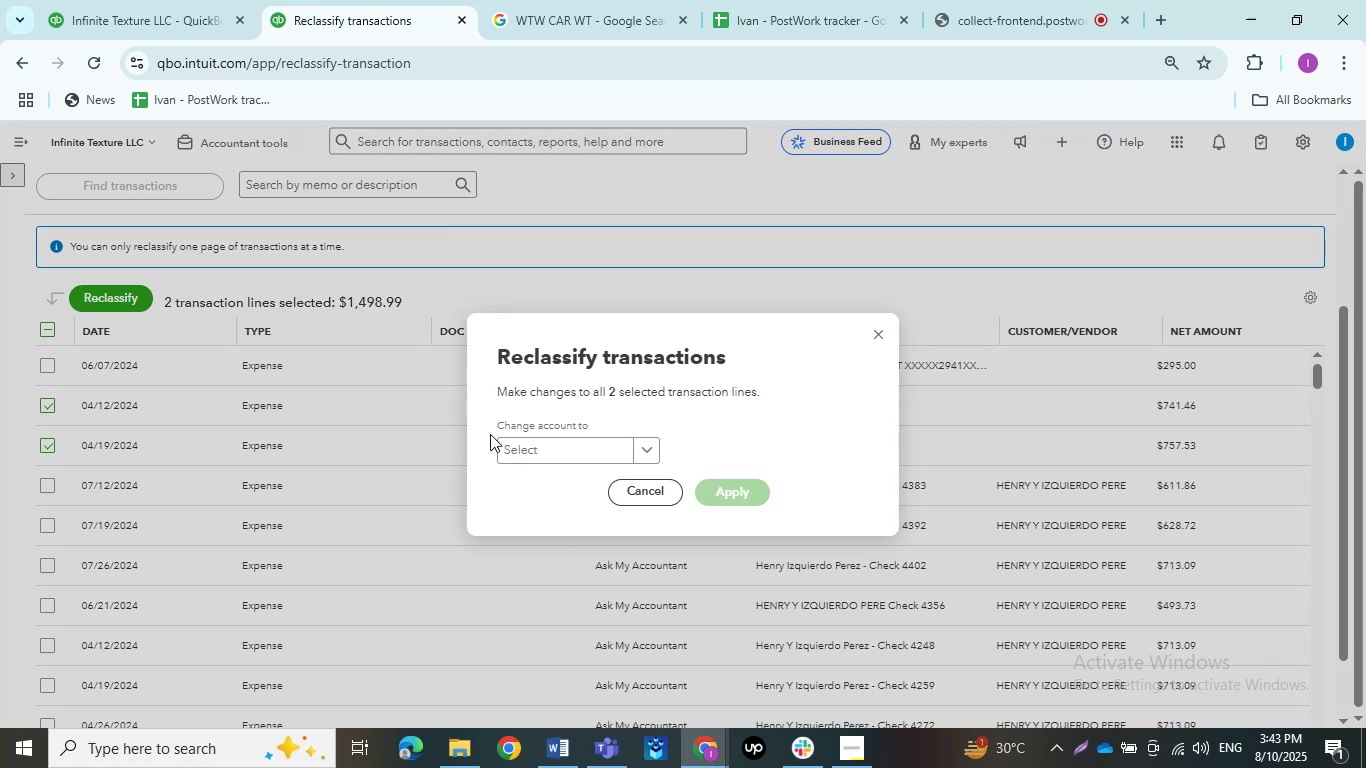 
left_click([539, 450])
 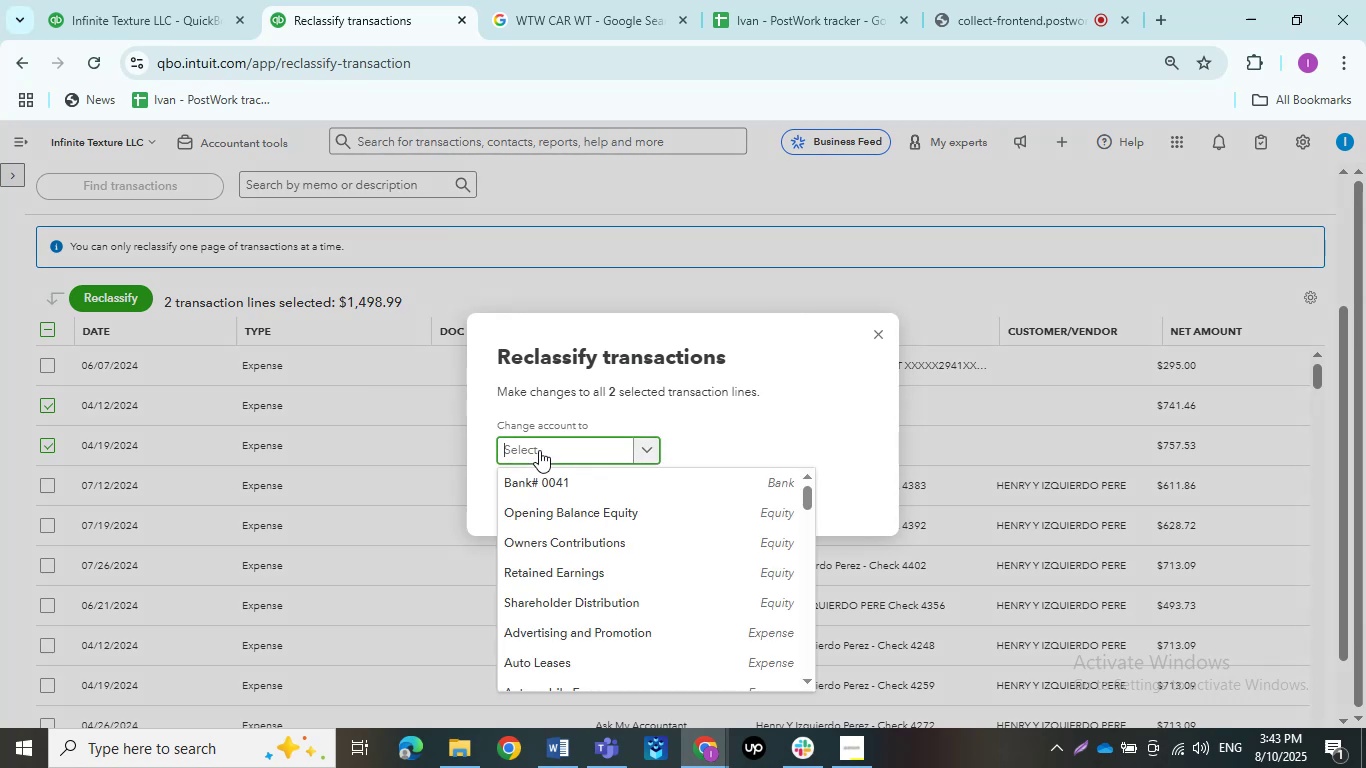 
wait(8.28)
 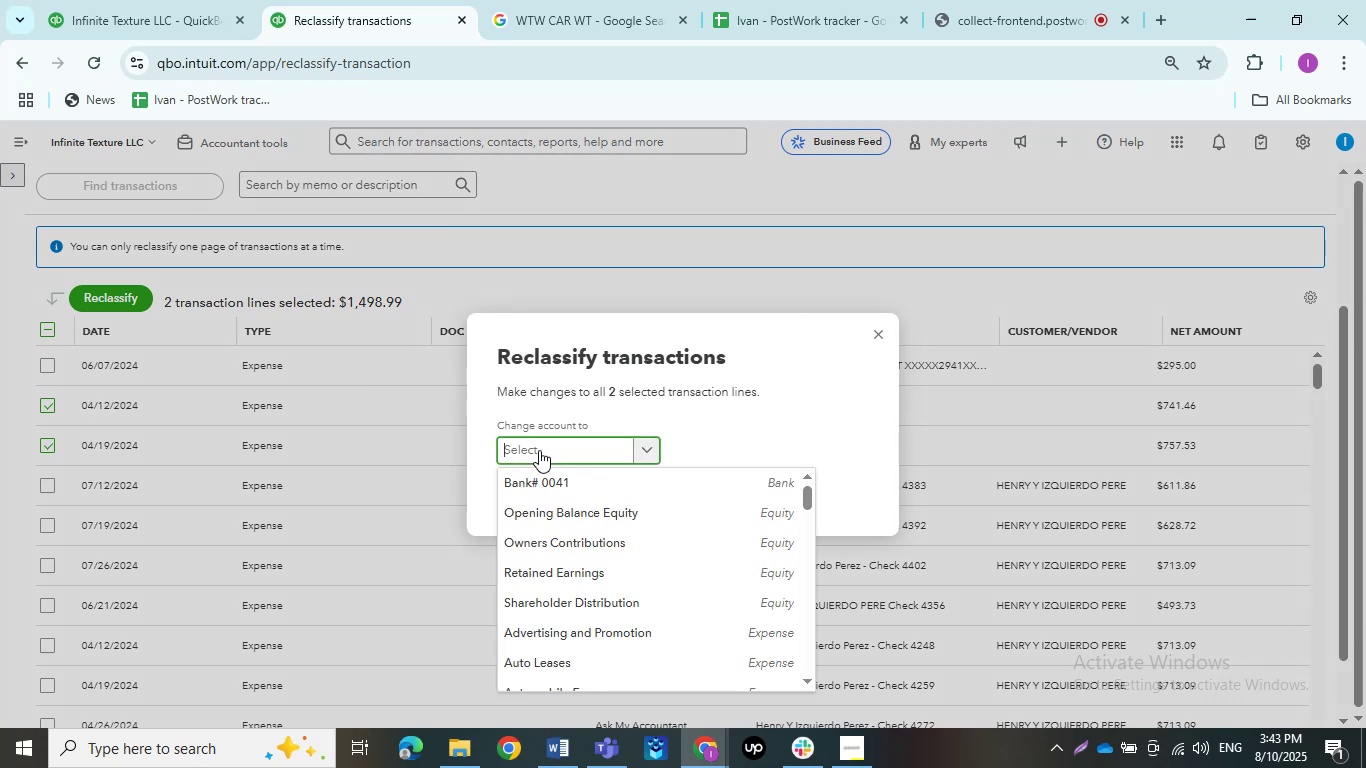 
scroll: coordinate [549, 528], scroll_direction: down, amount: 3.0
 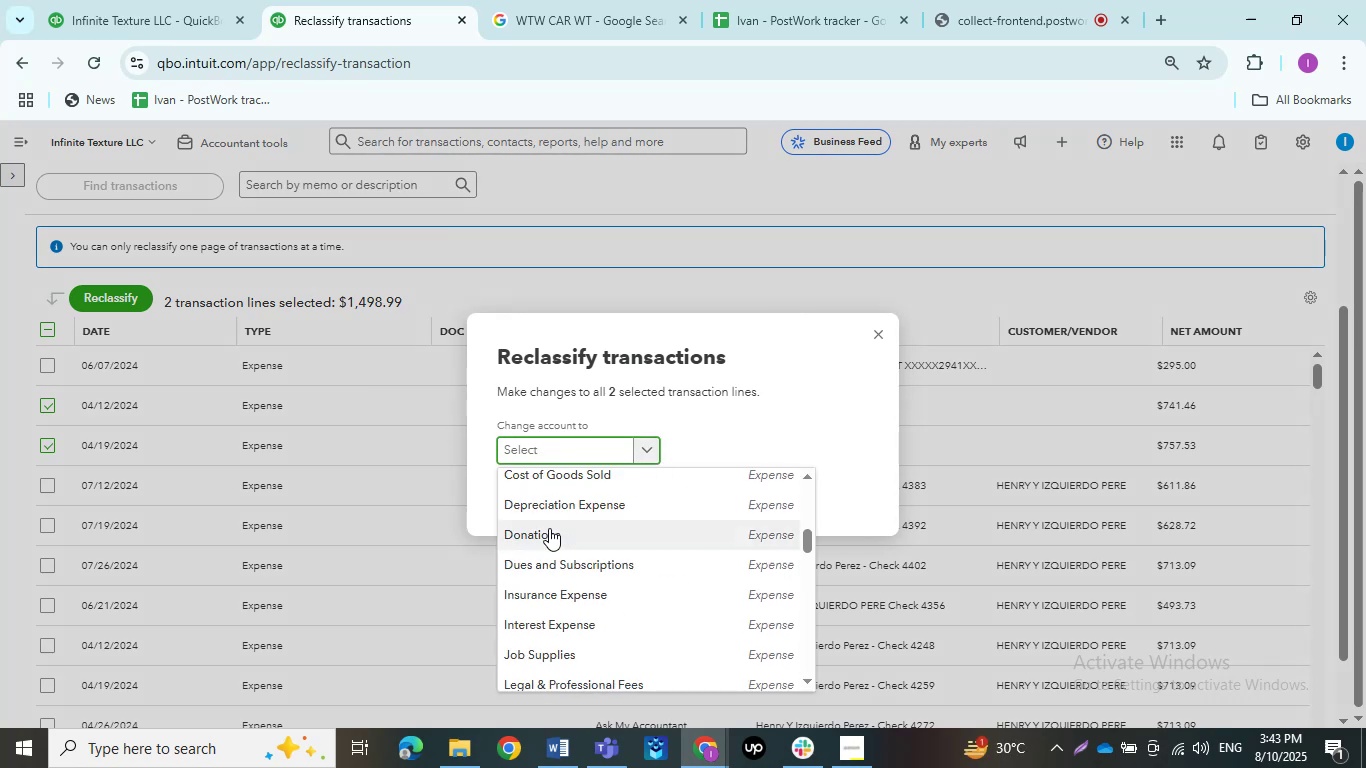 
type(payroll)
 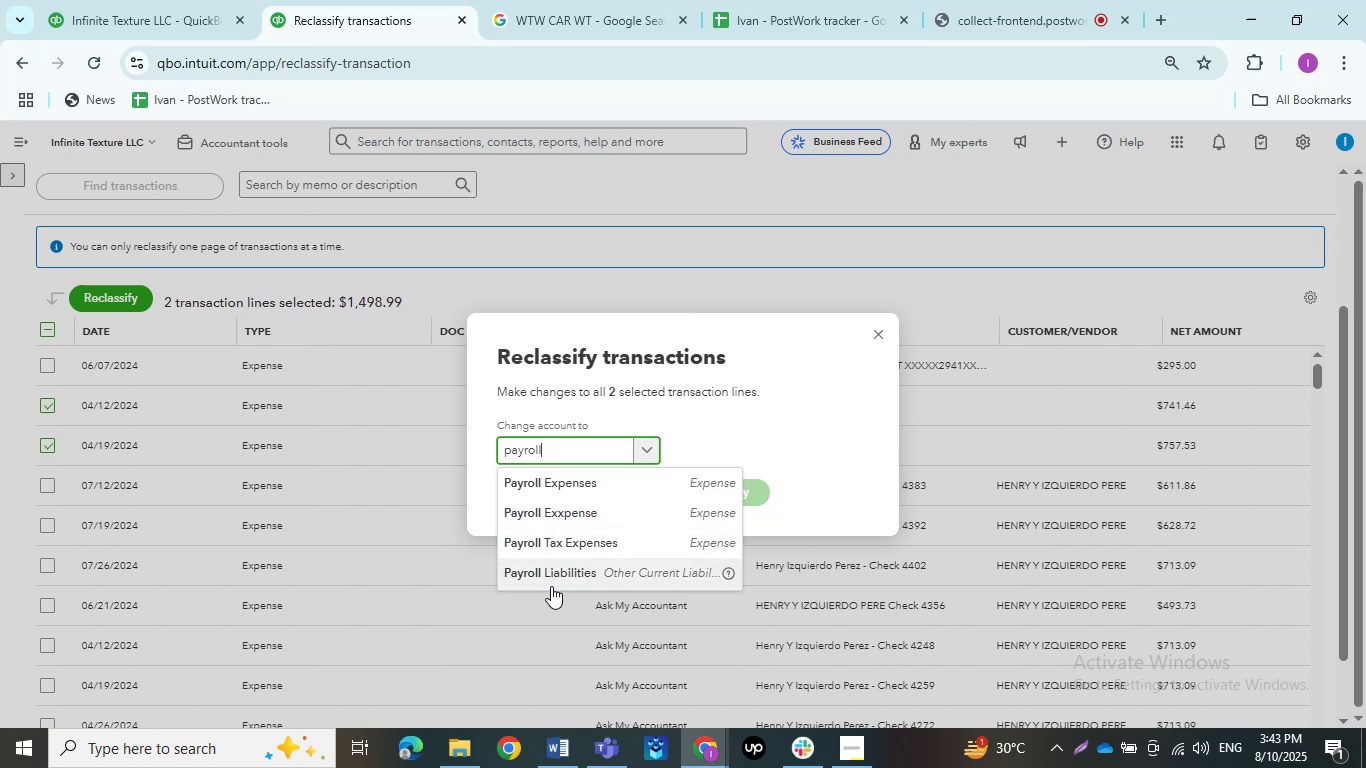 
left_click([563, 568])
 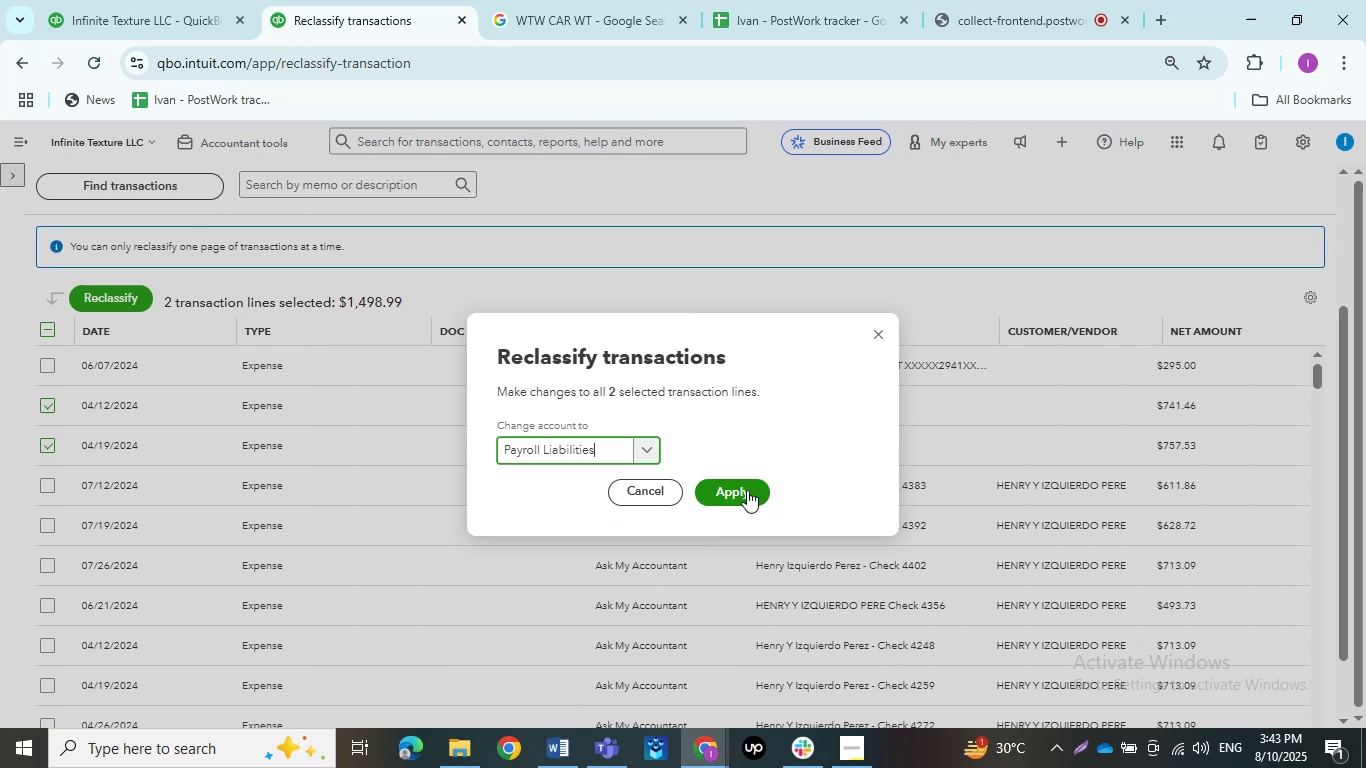 
left_click([747, 489])
 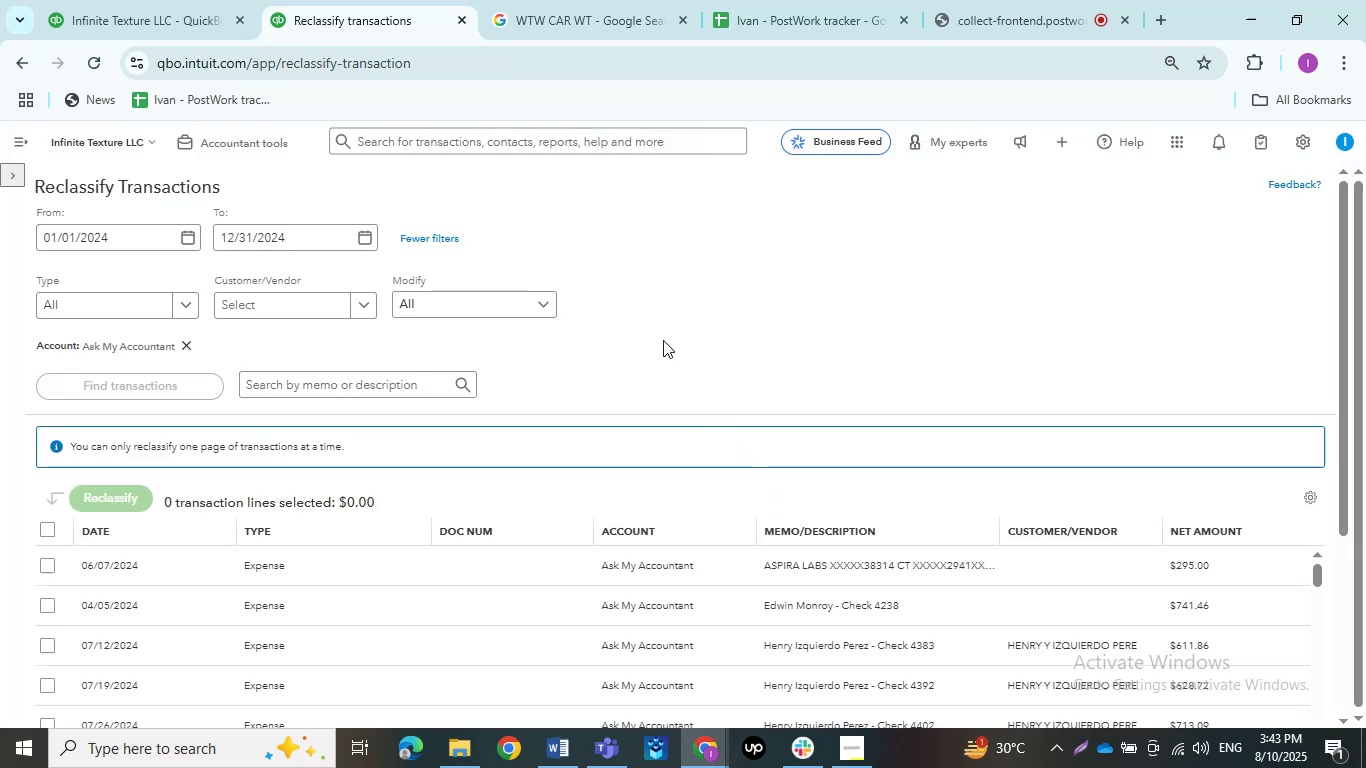 
scroll: coordinate [667, 346], scroll_direction: down, amount: 2.0
 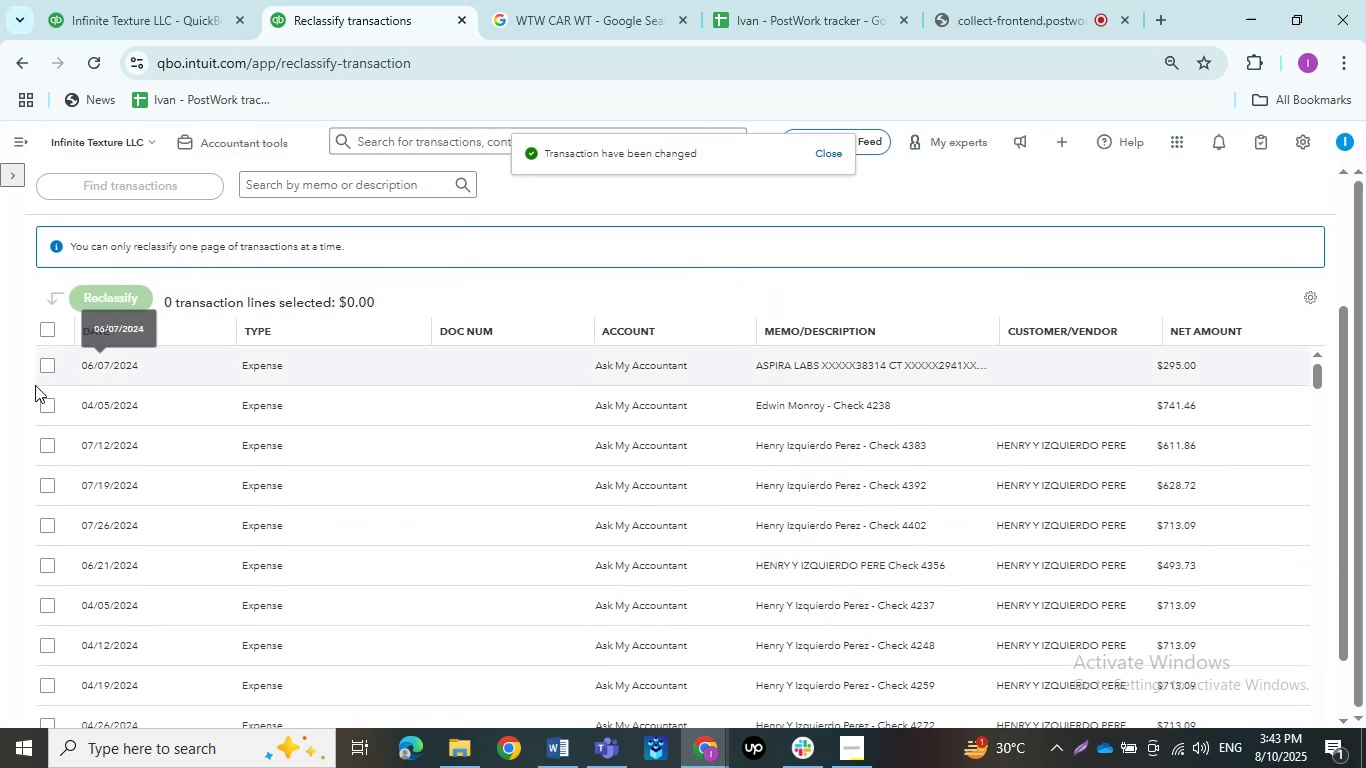 
left_click([44, 402])
 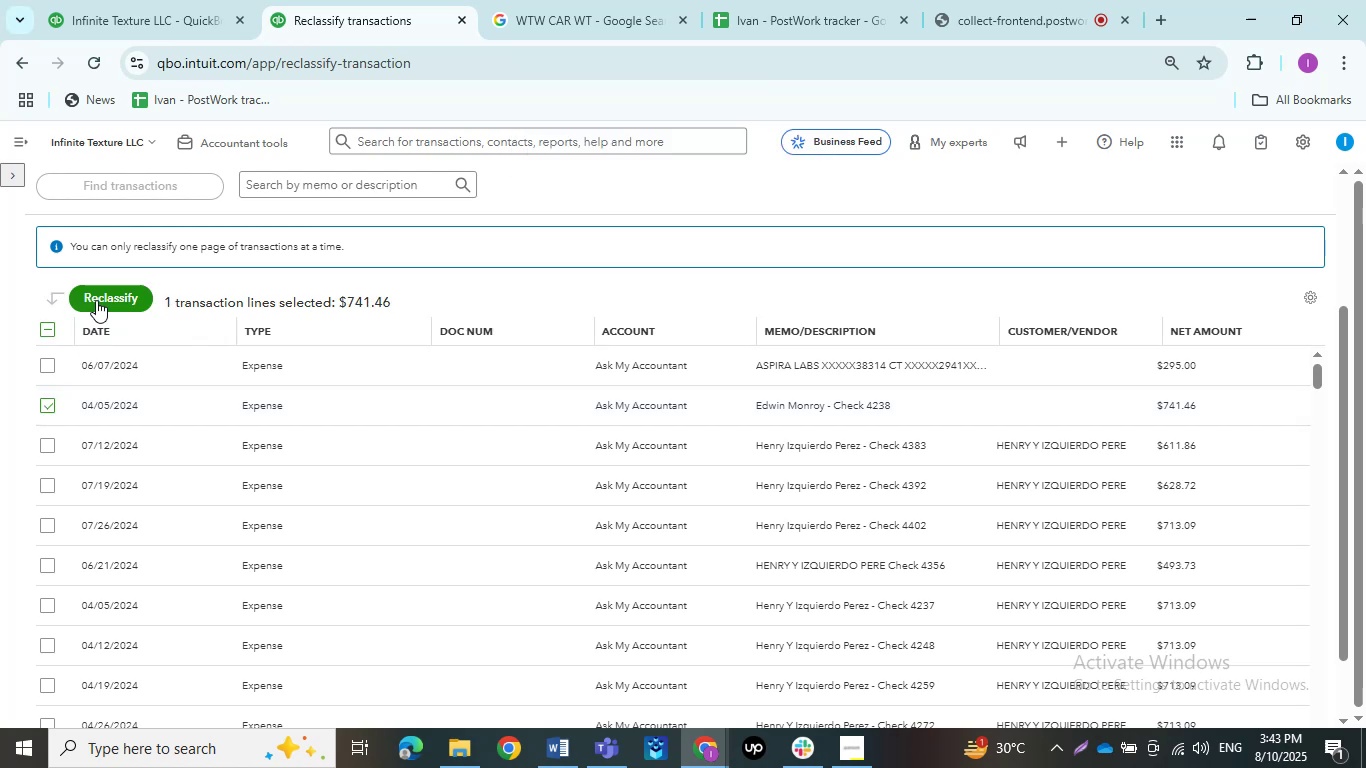 
left_click([96, 309])
 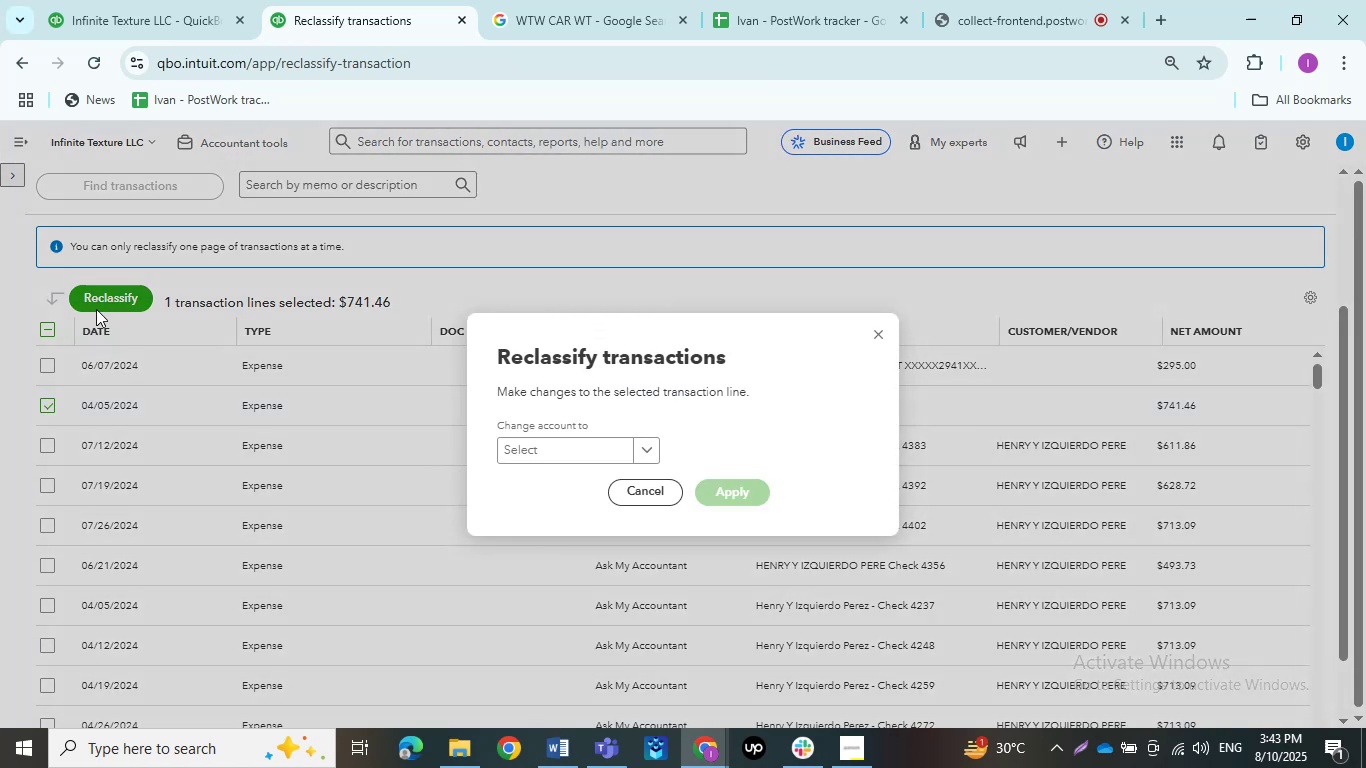 
key(P)
 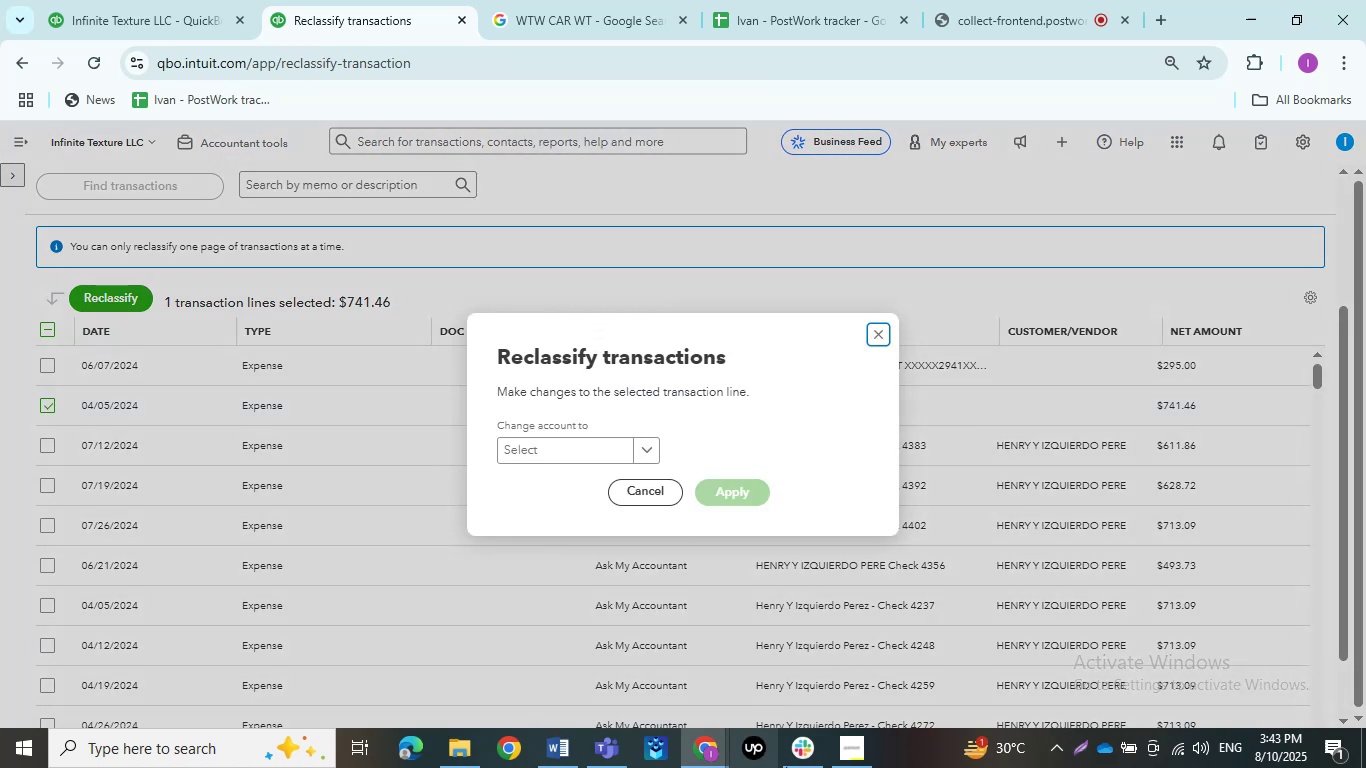 
left_click([546, 456])
 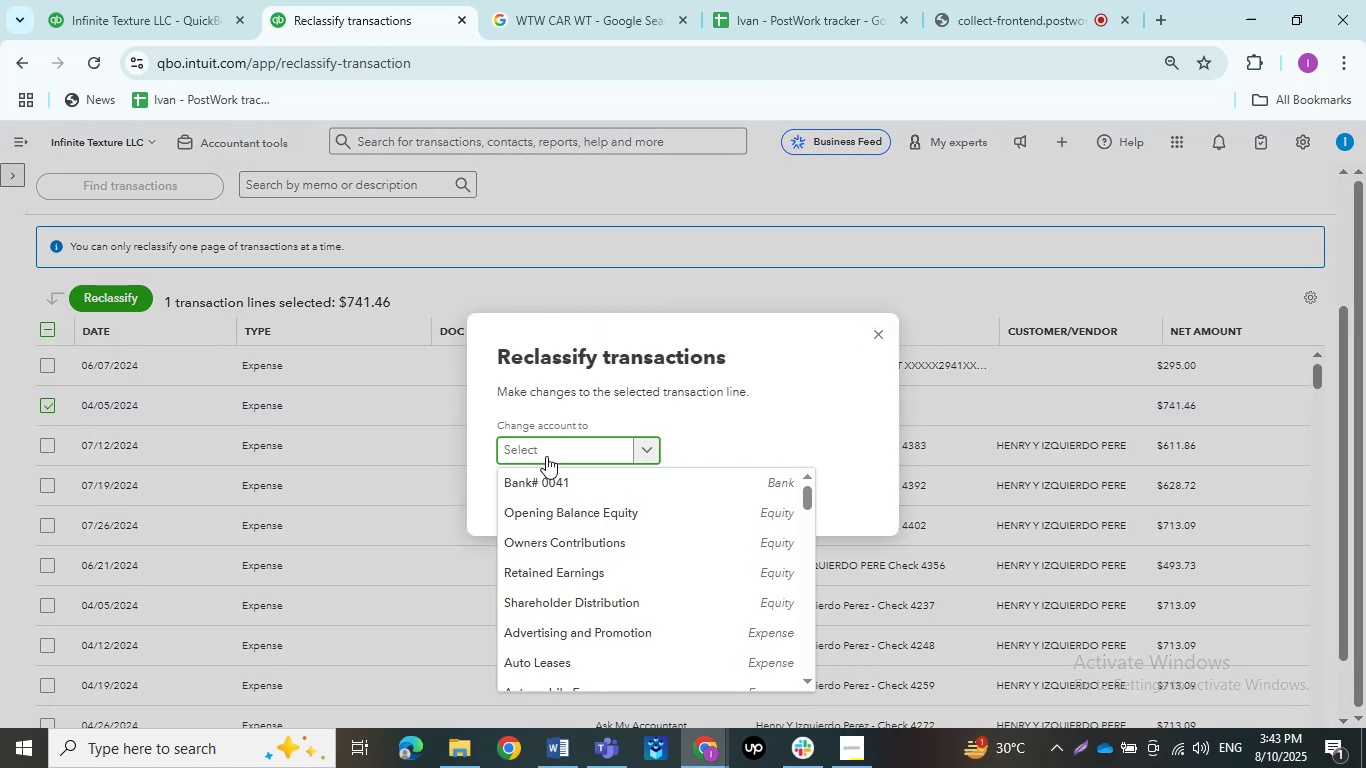 
type(payroll)
 